 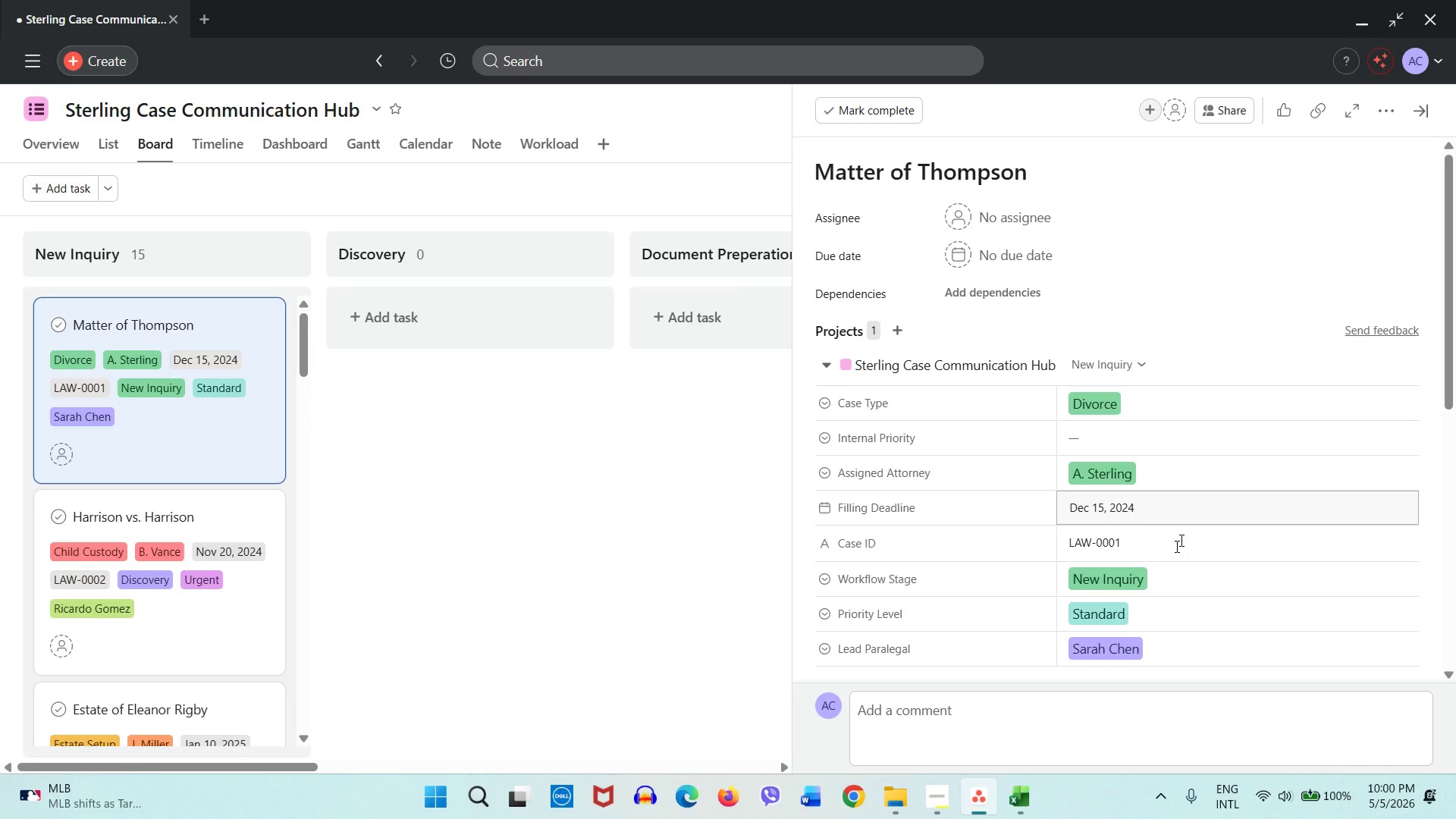 
left_click([1025, 797])
 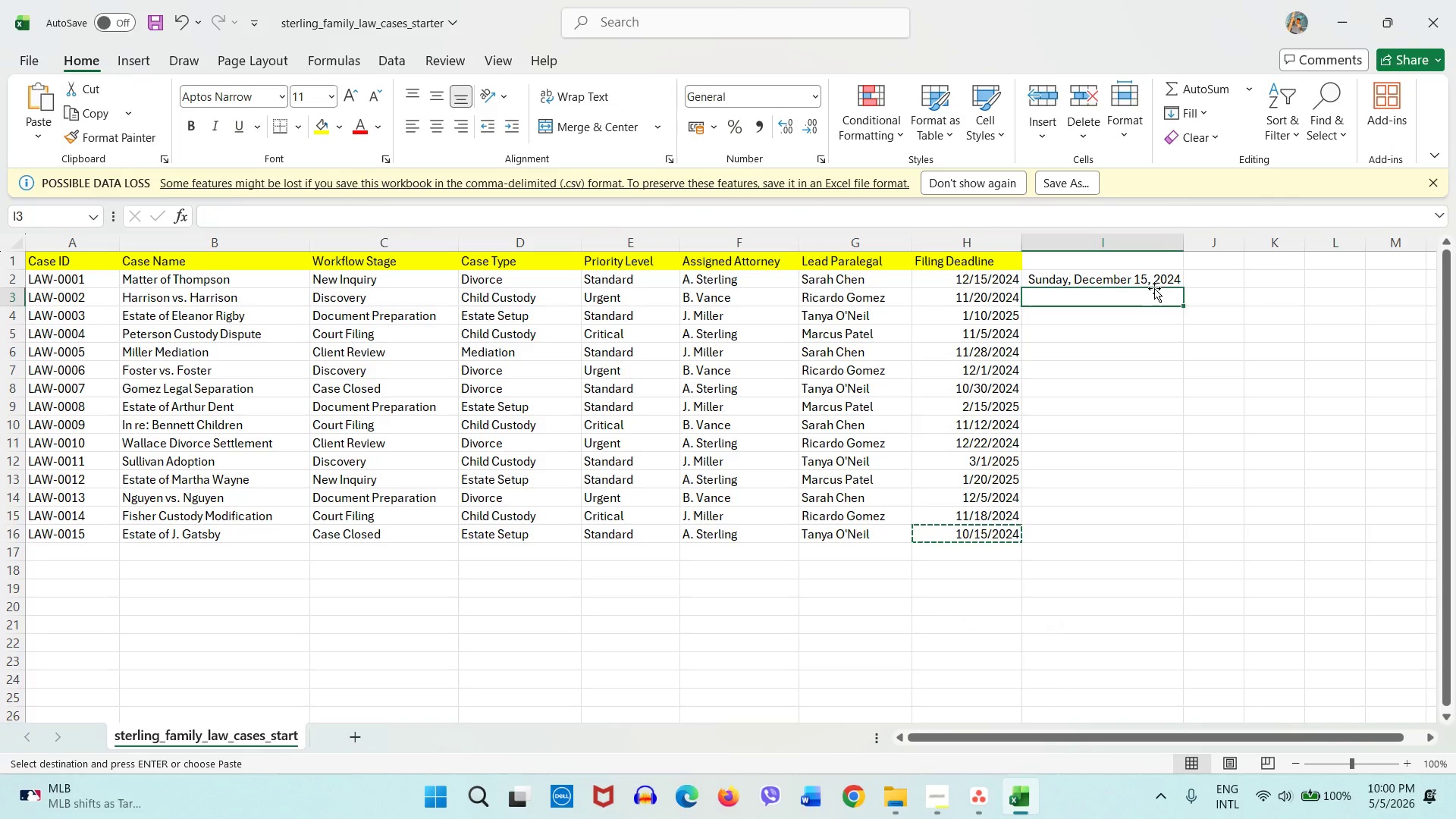 
double_click([1153, 283])
 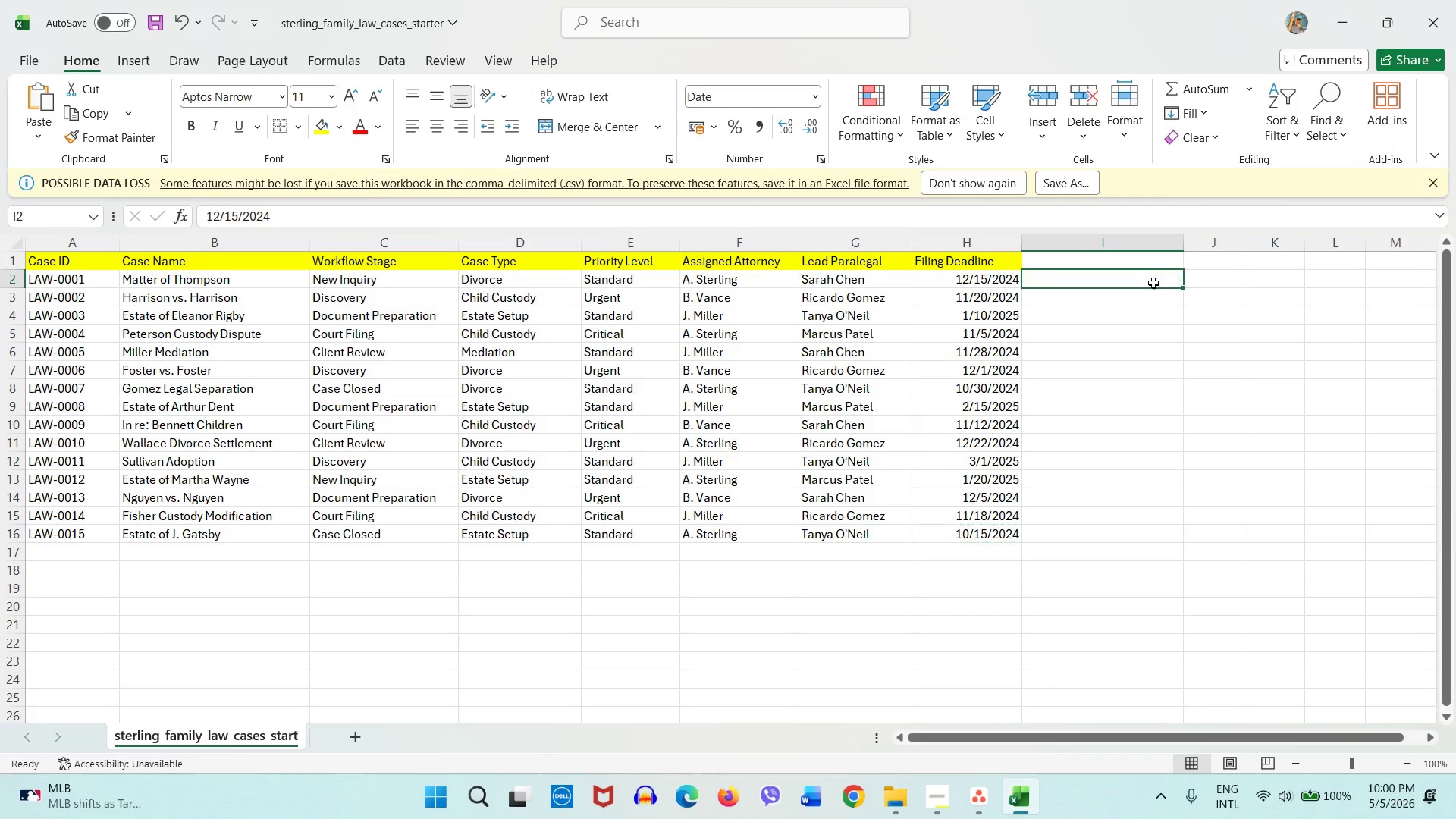 
key(Delete)
 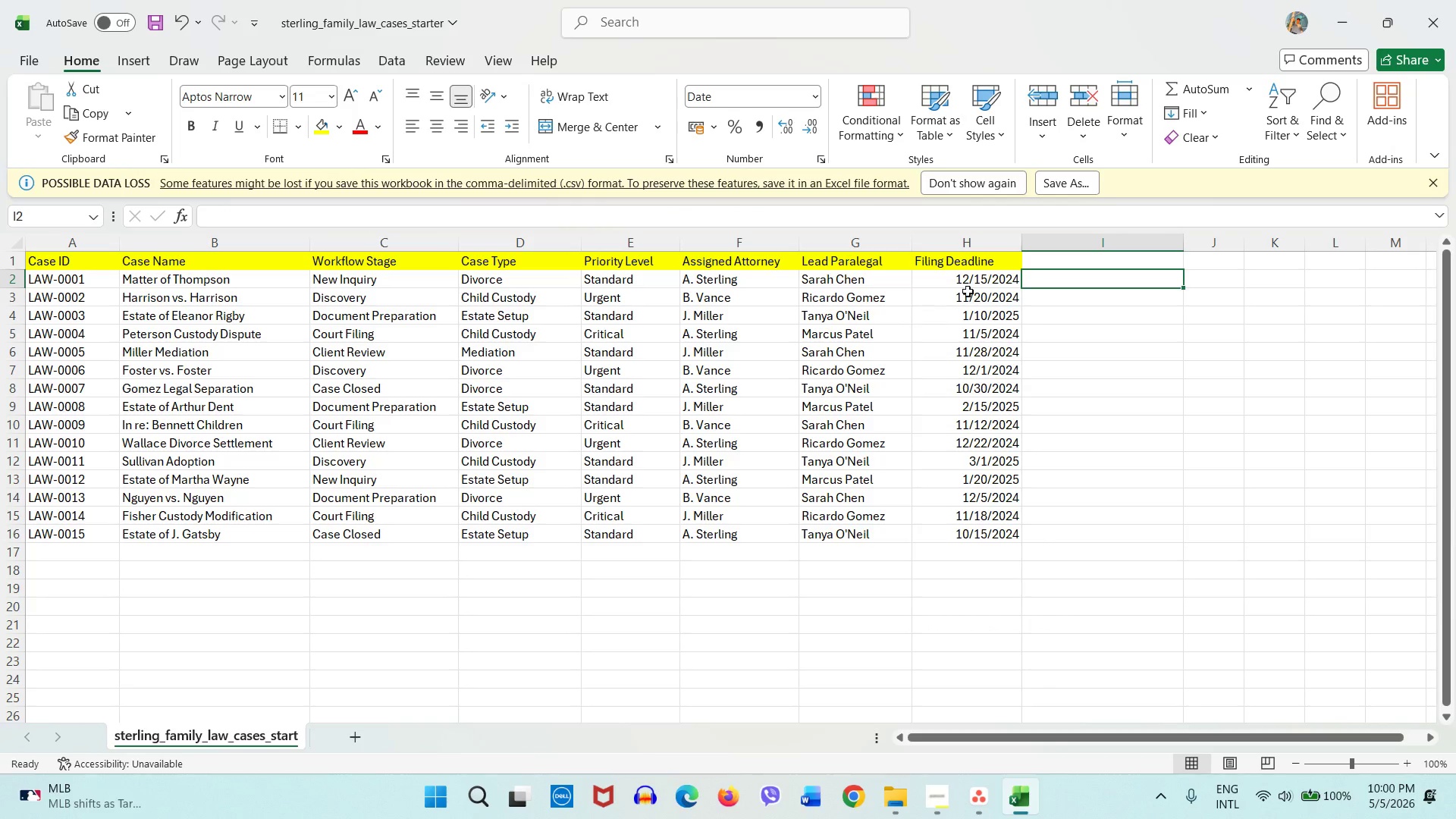 
left_click_drag(start_coordinate=[974, 281], to_coordinate=[971, 532])
 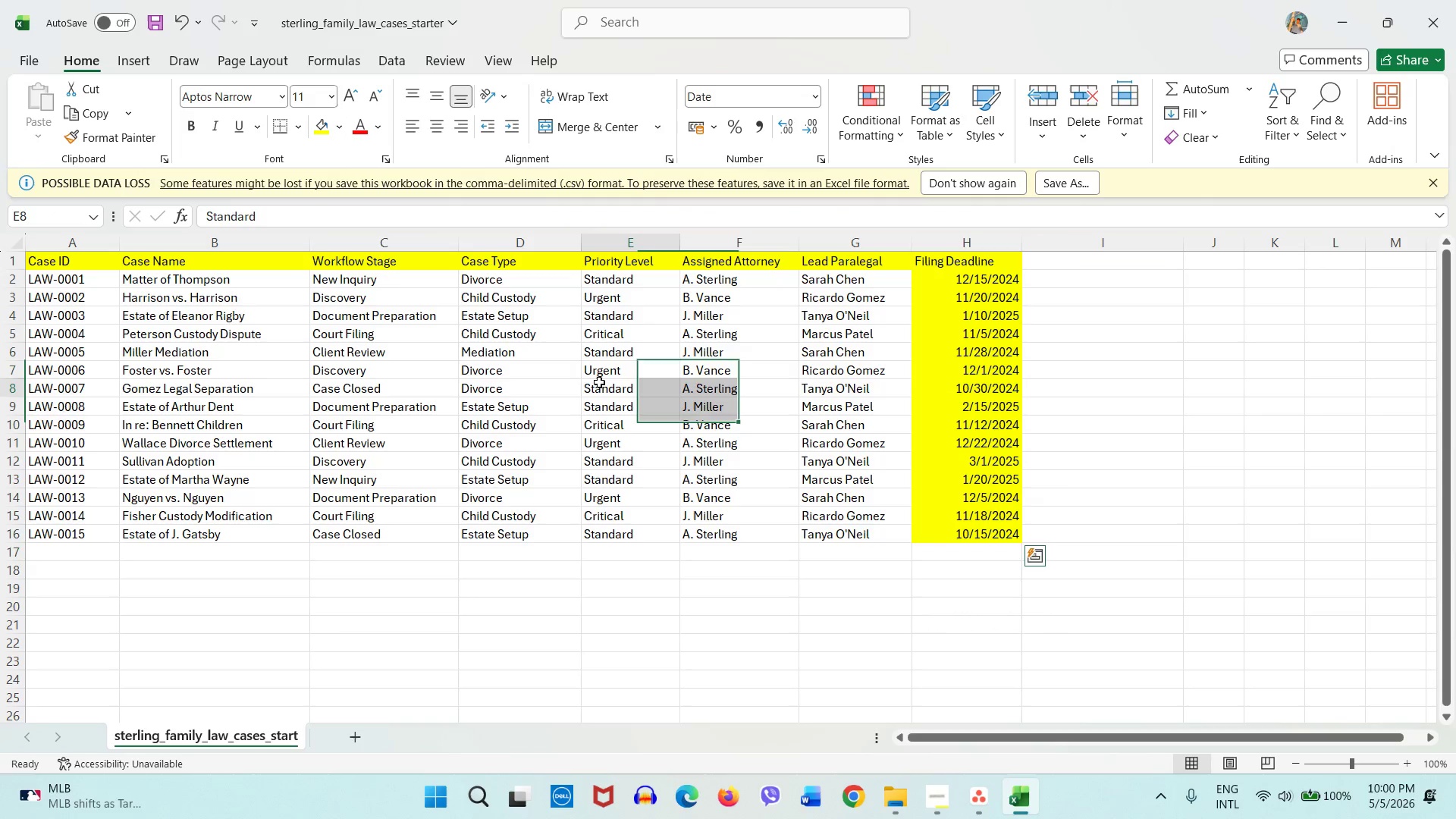 
double_click([599, 382])
 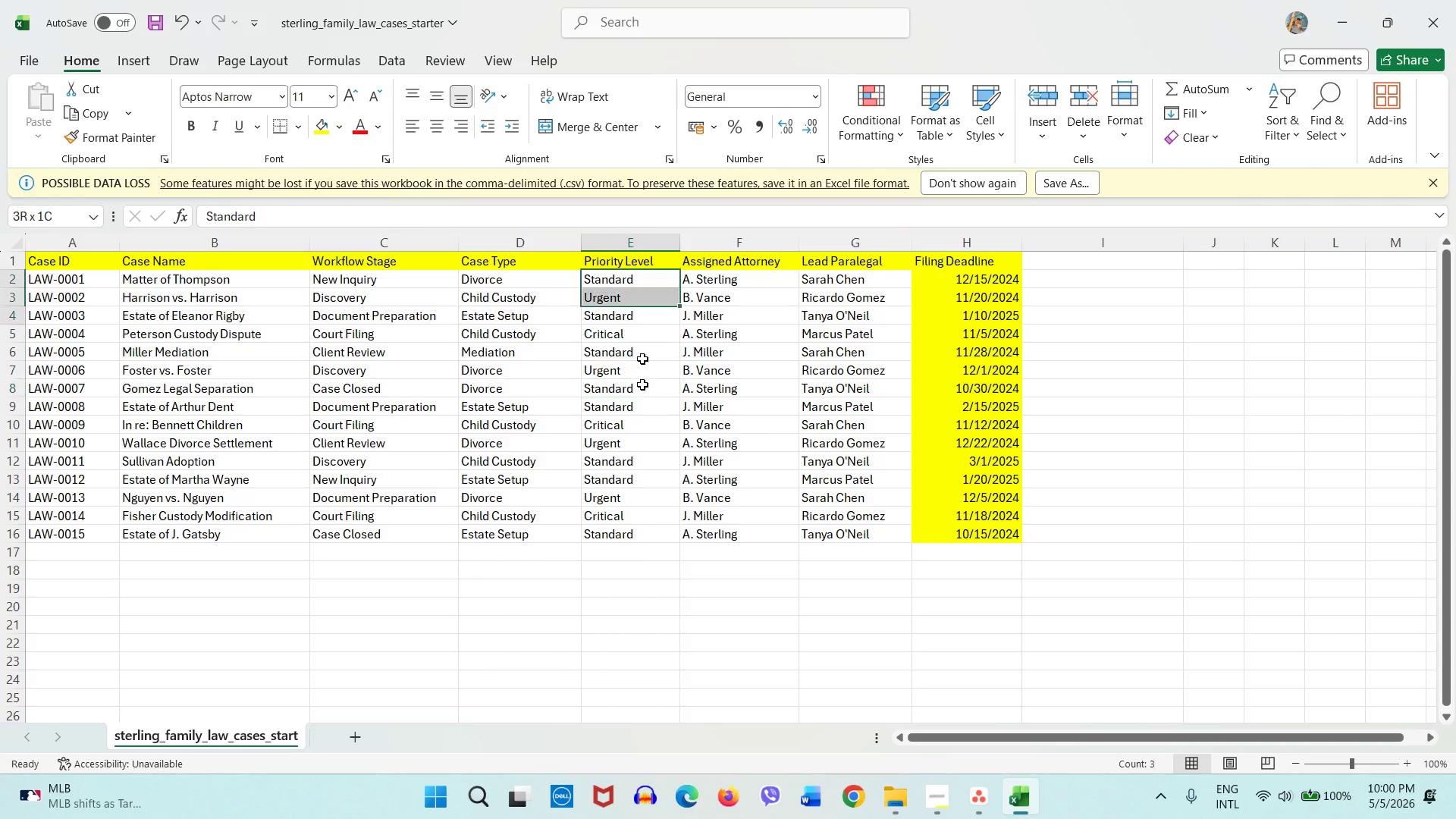 
left_click_drag(start_coordinate=[641, 281], to_coordinate=[637, 537])
 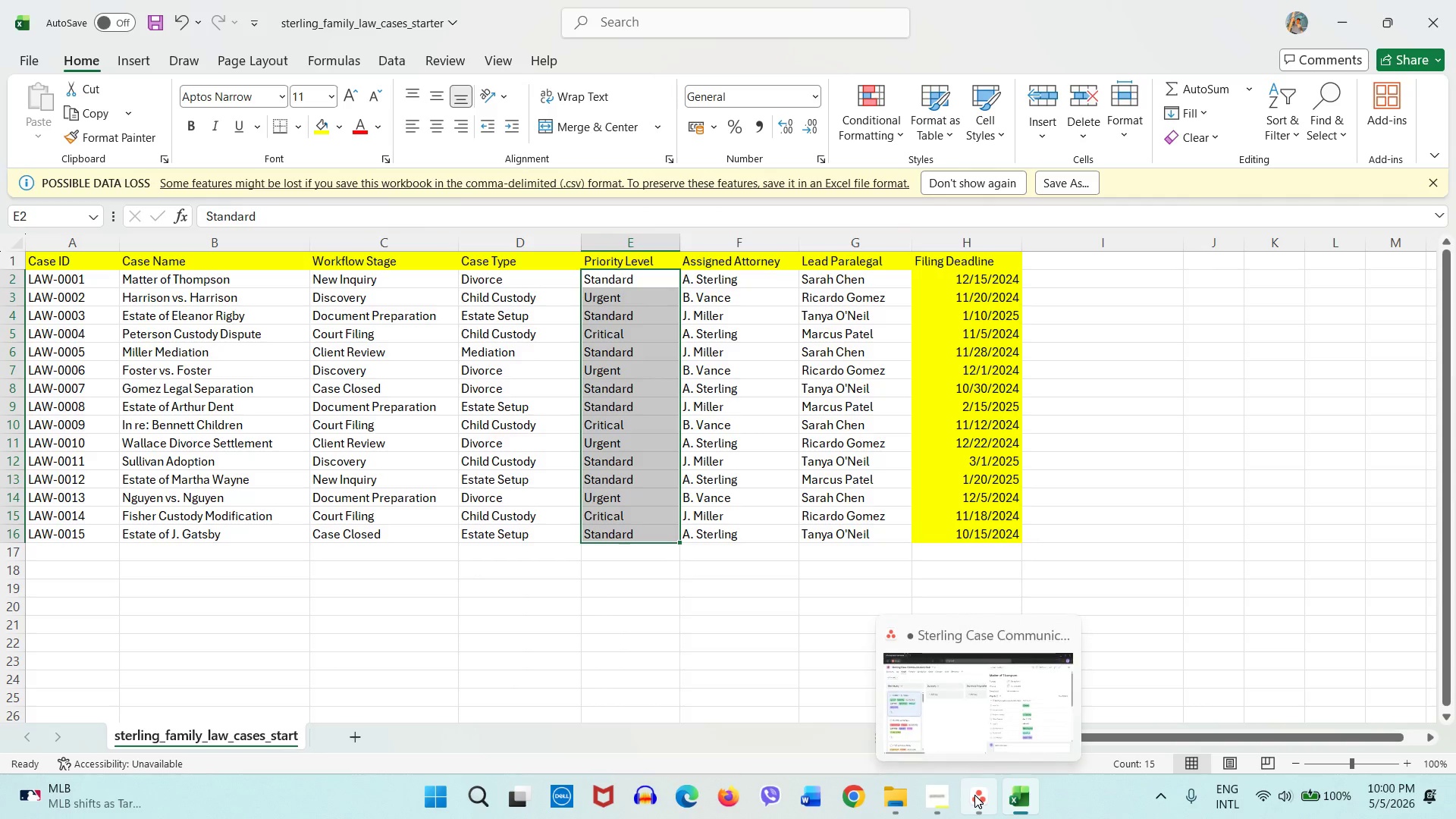 
left_click([974, 795])
 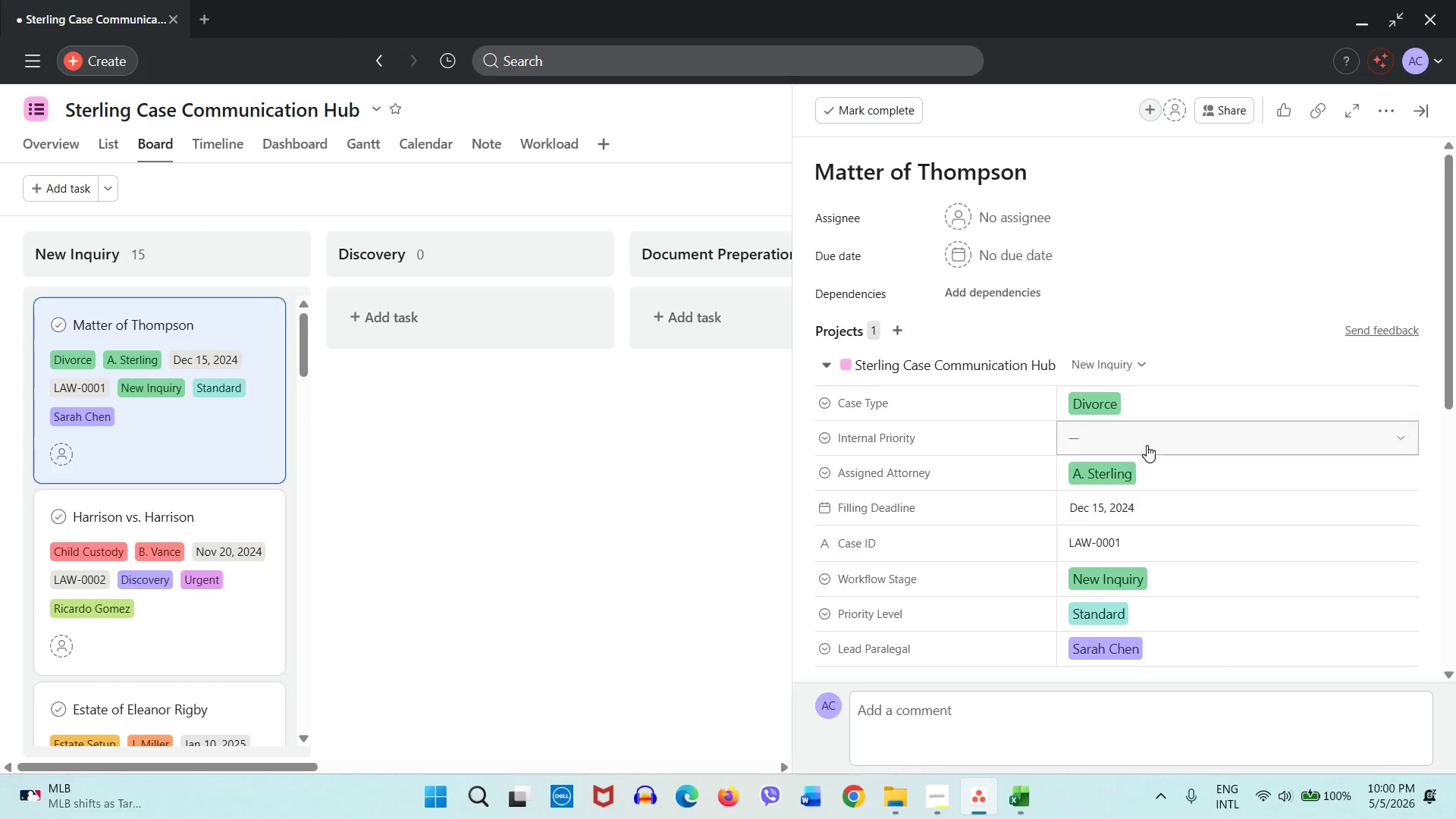 
left_click([1147, 444])
 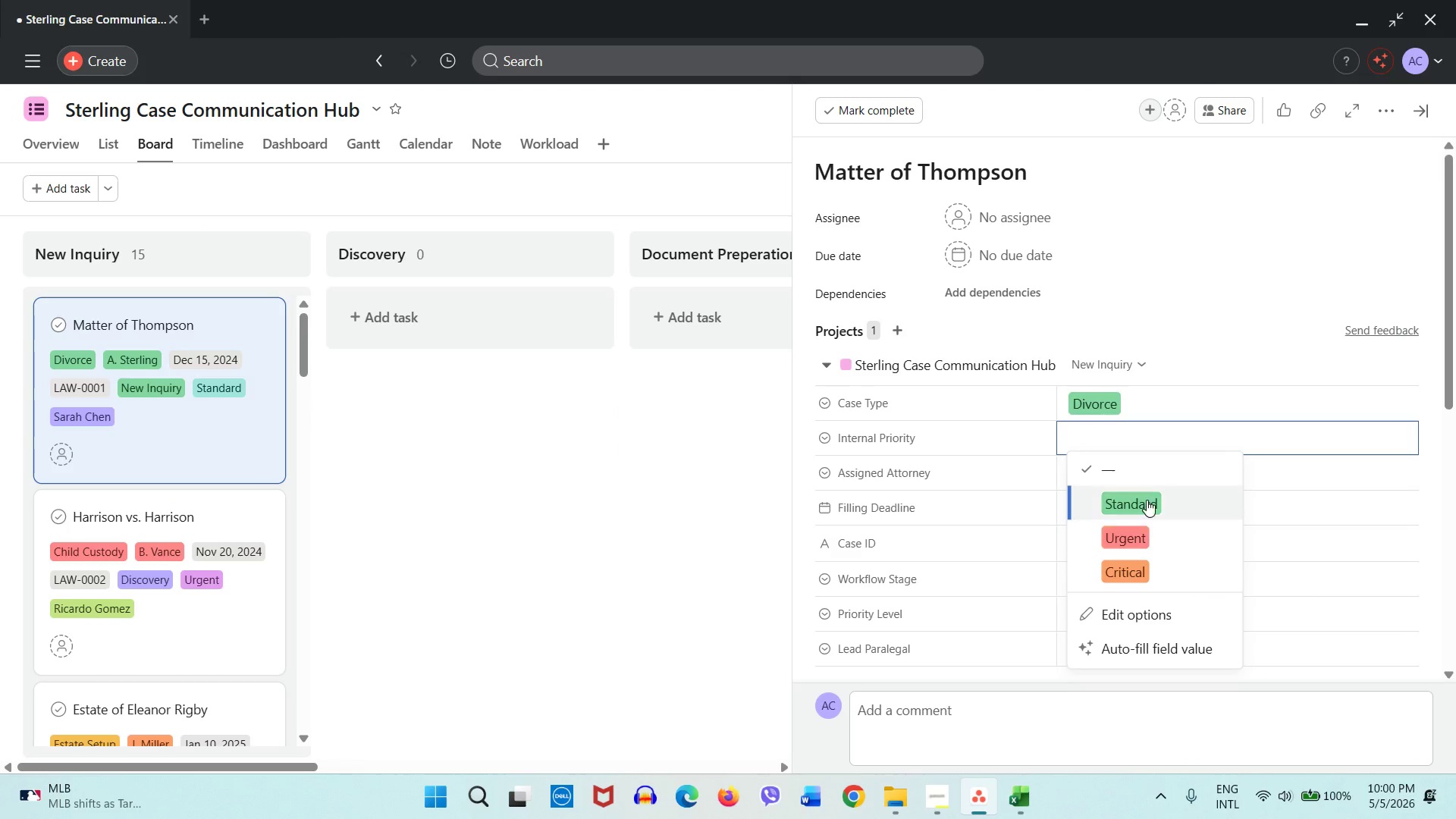 
left_click([1147, 500])
 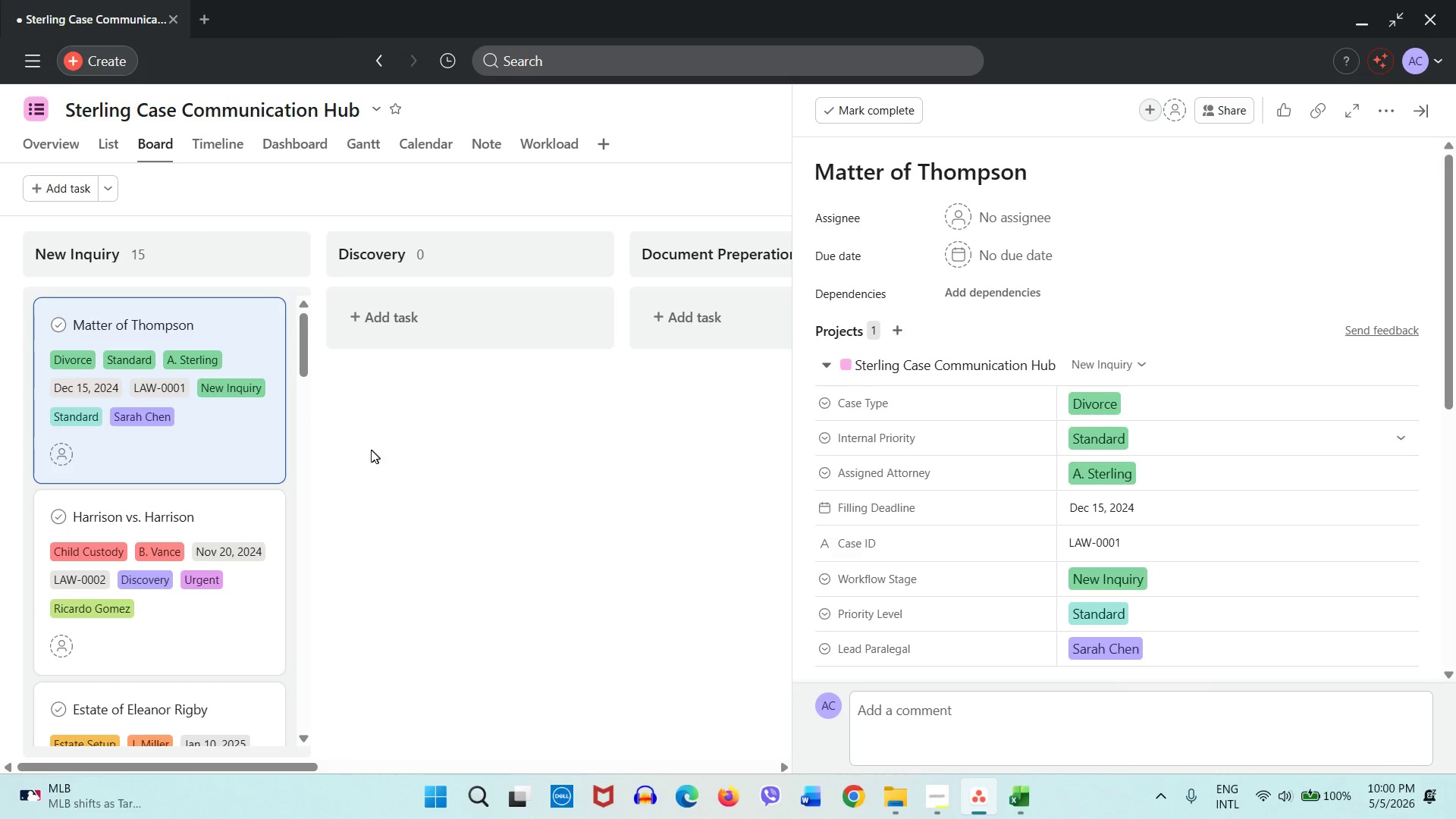 
left_click([231, 501])
 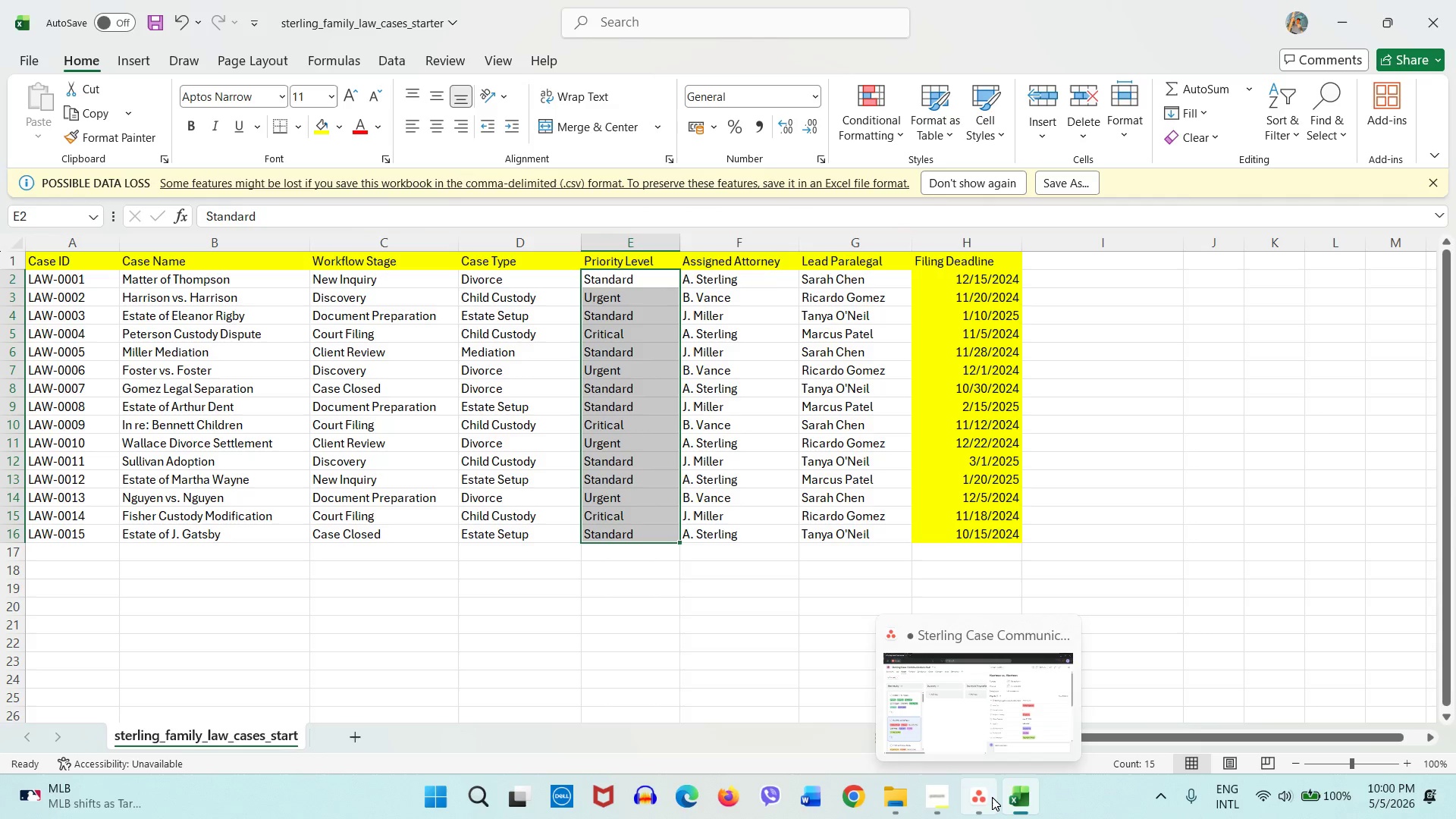 
left_click([660, 305])
 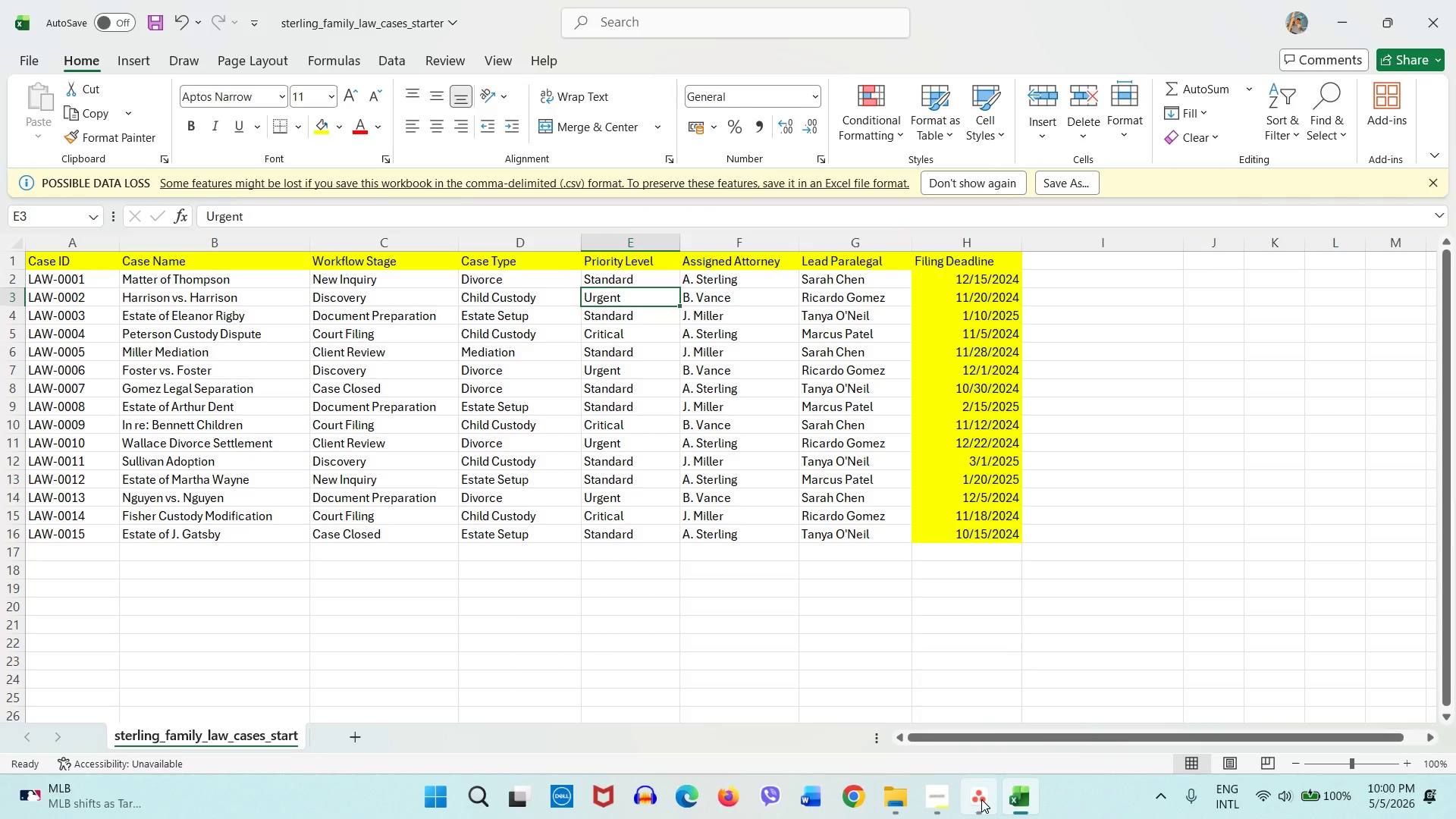 
left_click([981, 799])
 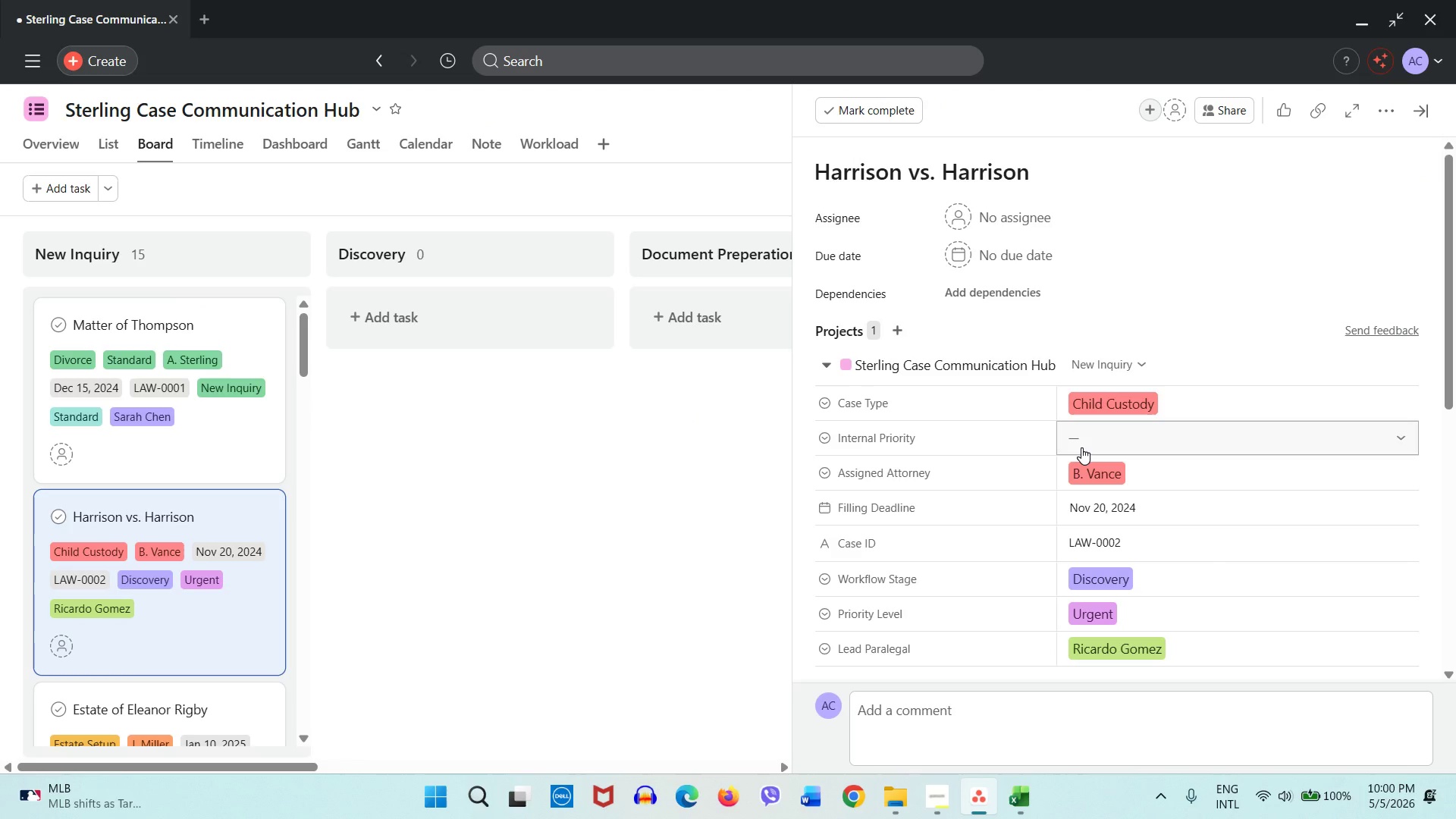 
left_click([1081, 447])
 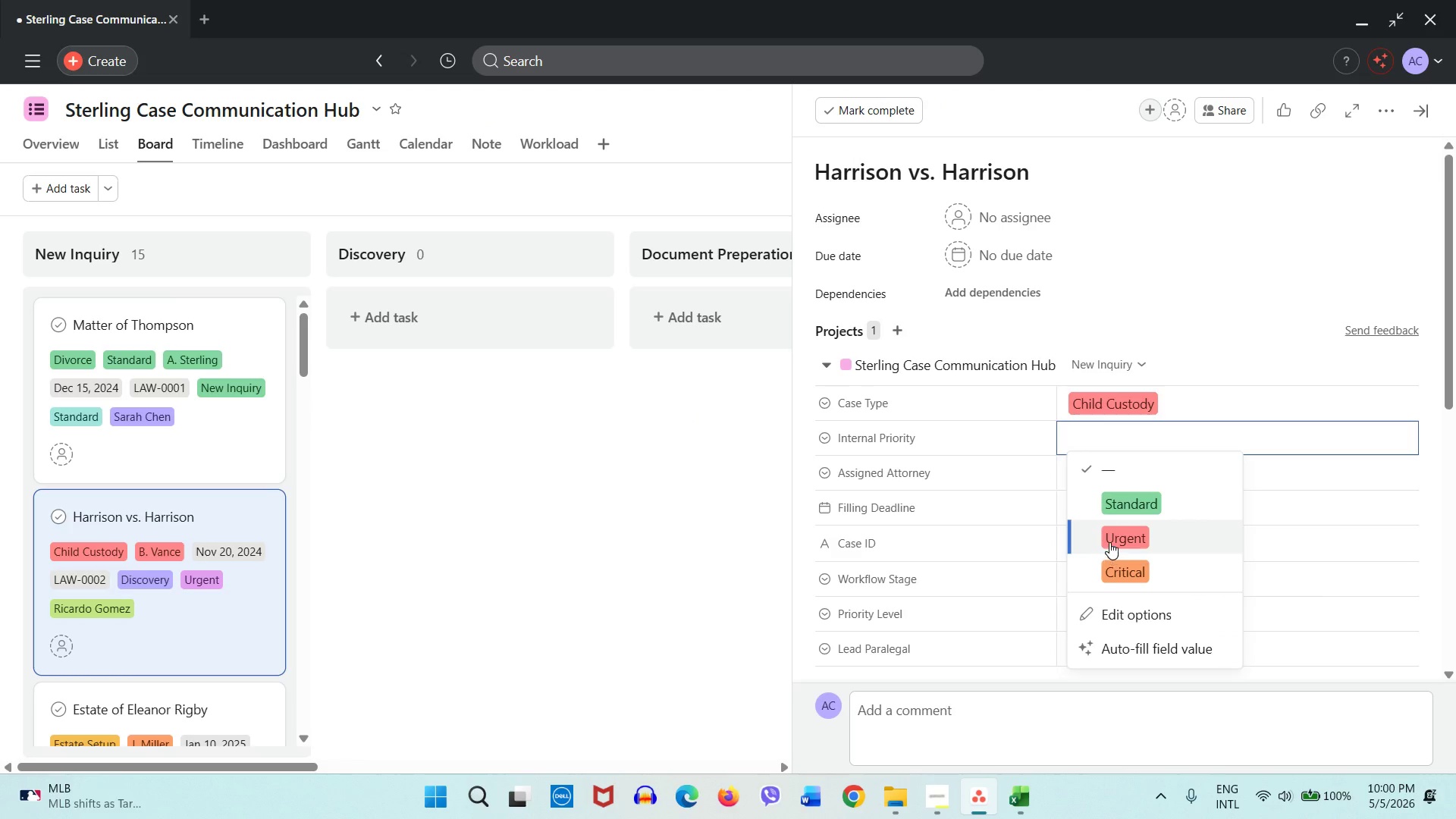 
left_click([1109, 542])
 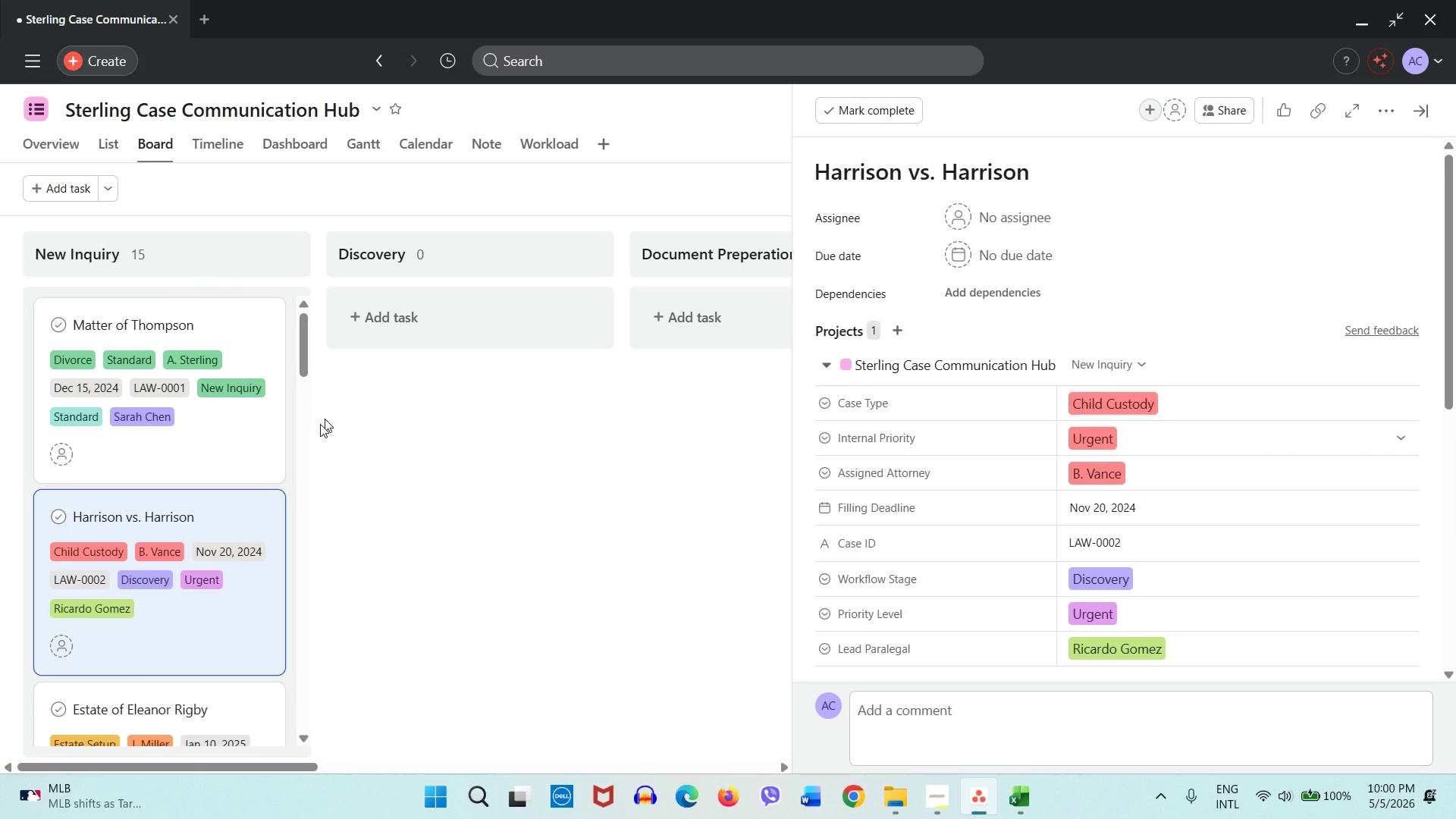 
scroll: coordinate [256, 535], scroll_direction: down, amount: 2.0
 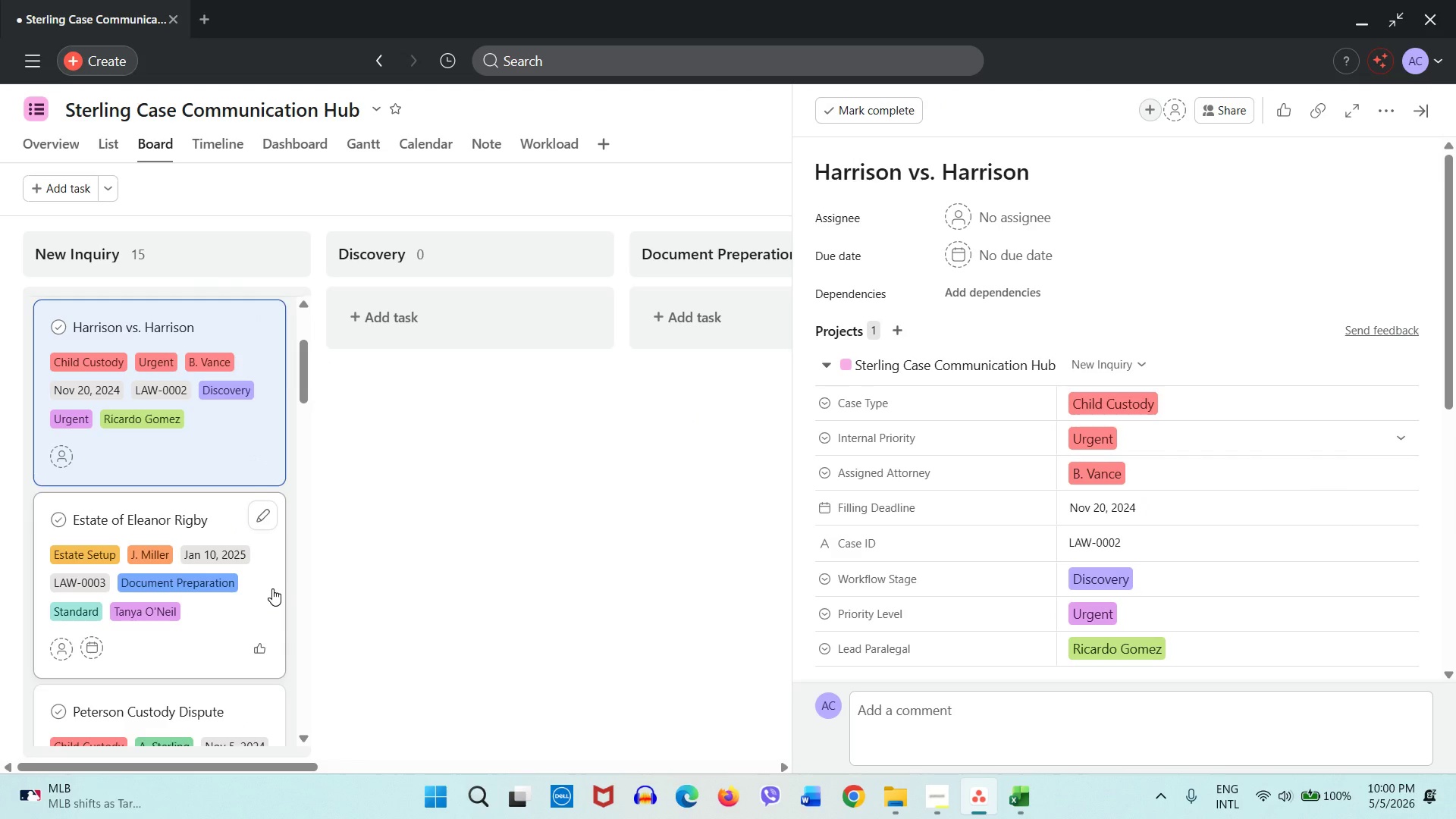 
left_click([272, 587])
 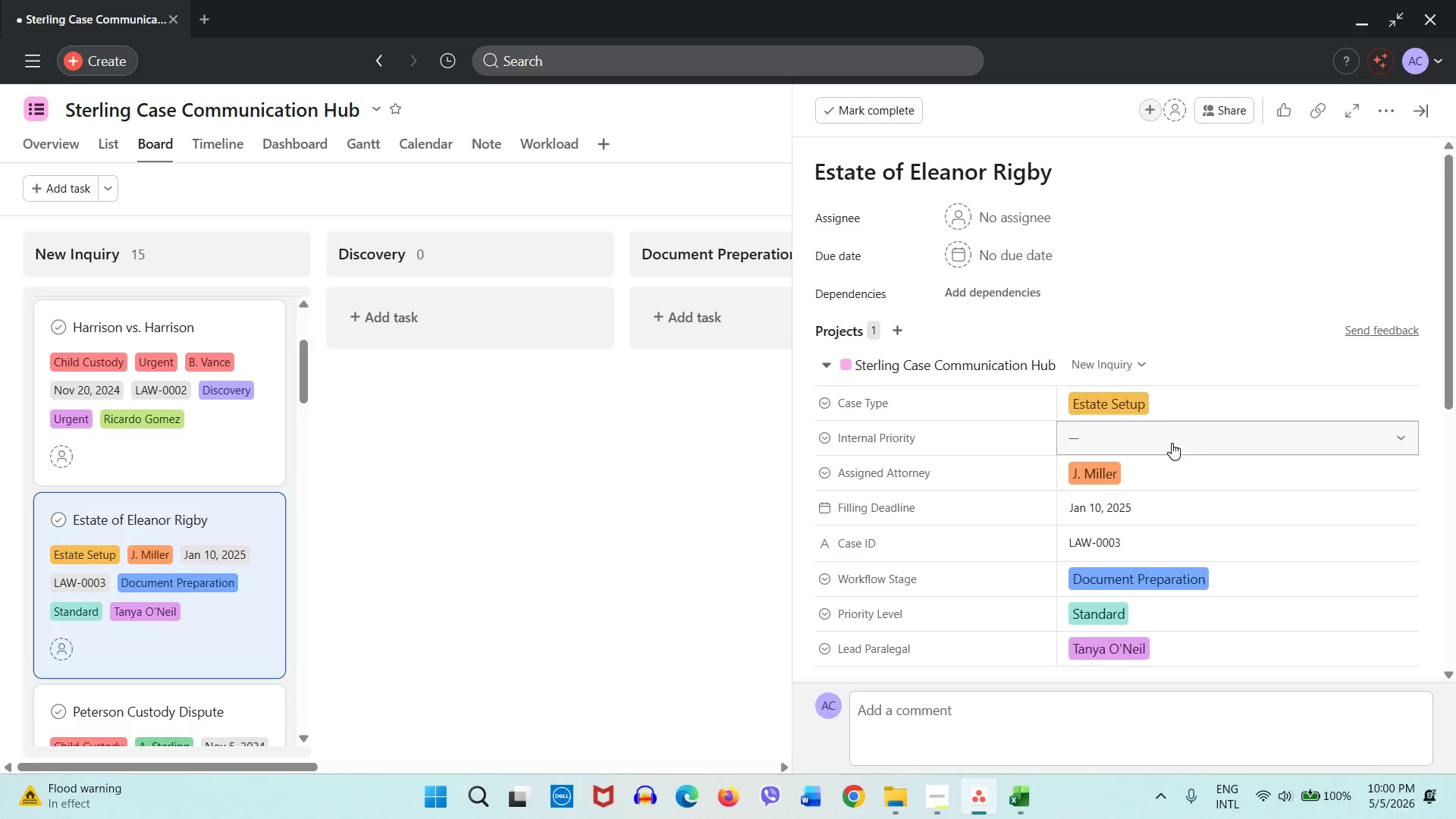 
left_click([1172, 443])
 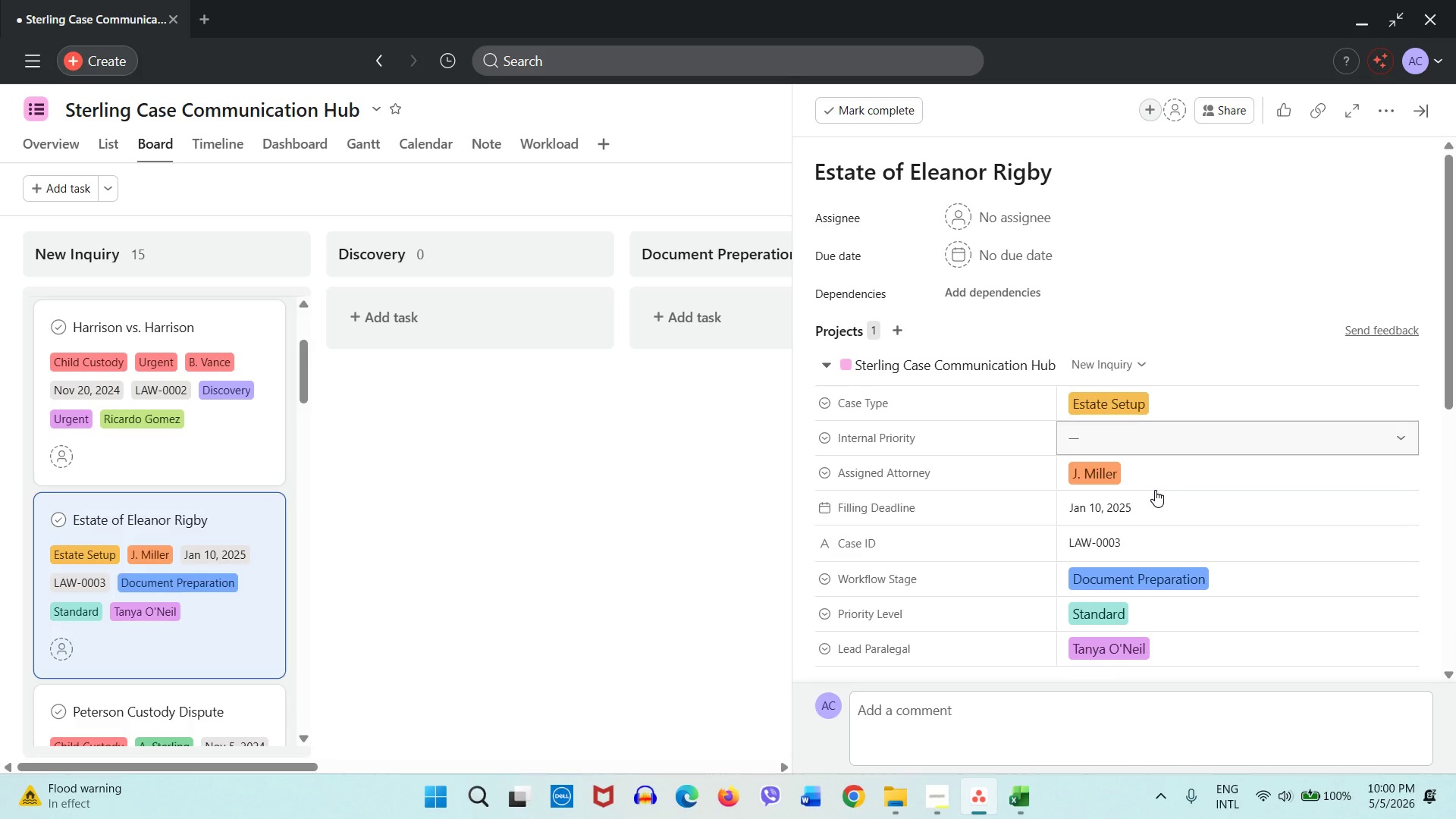 
mouse_move([1155, 460])
 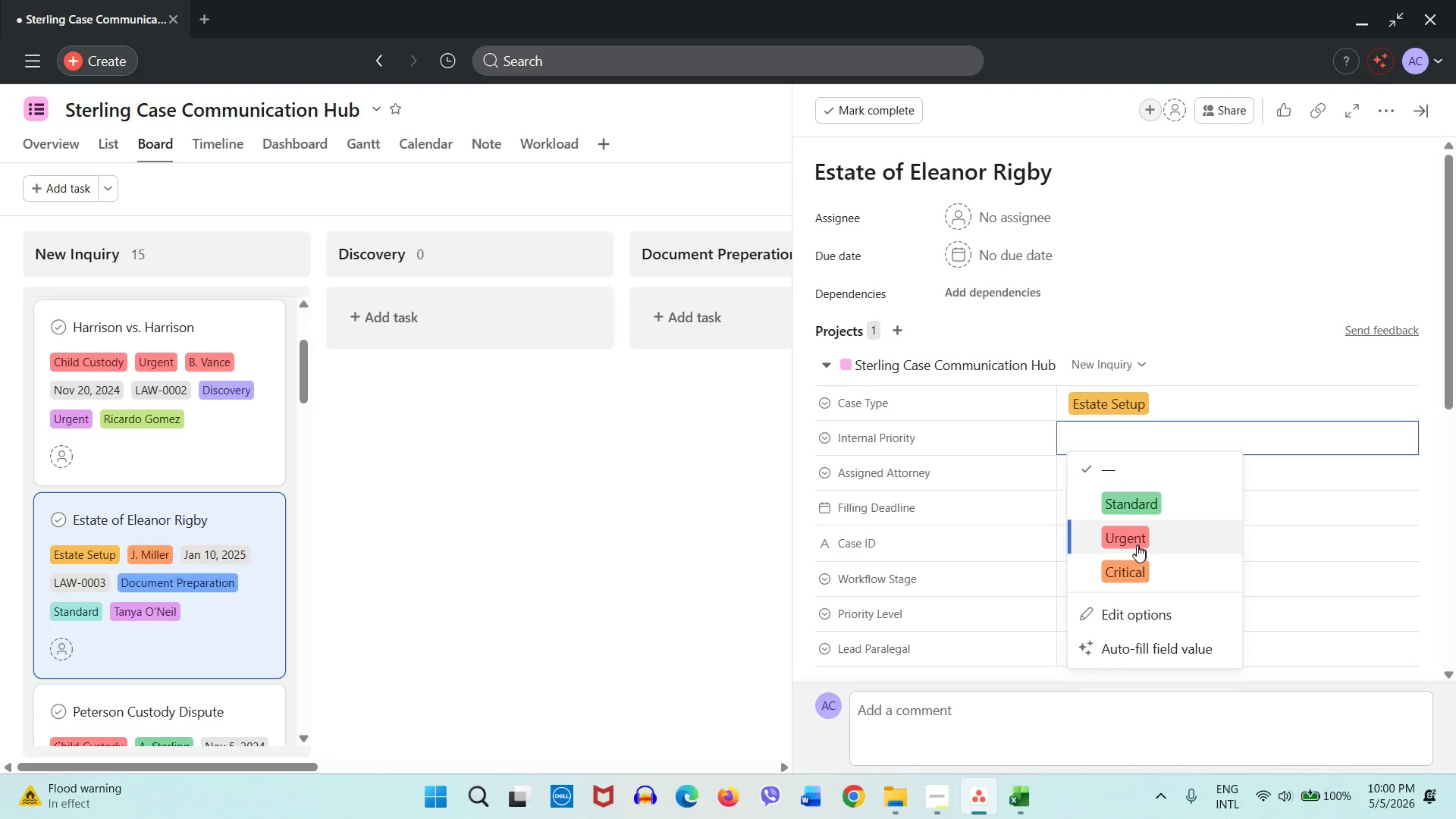 
left_click([1137, 541])
 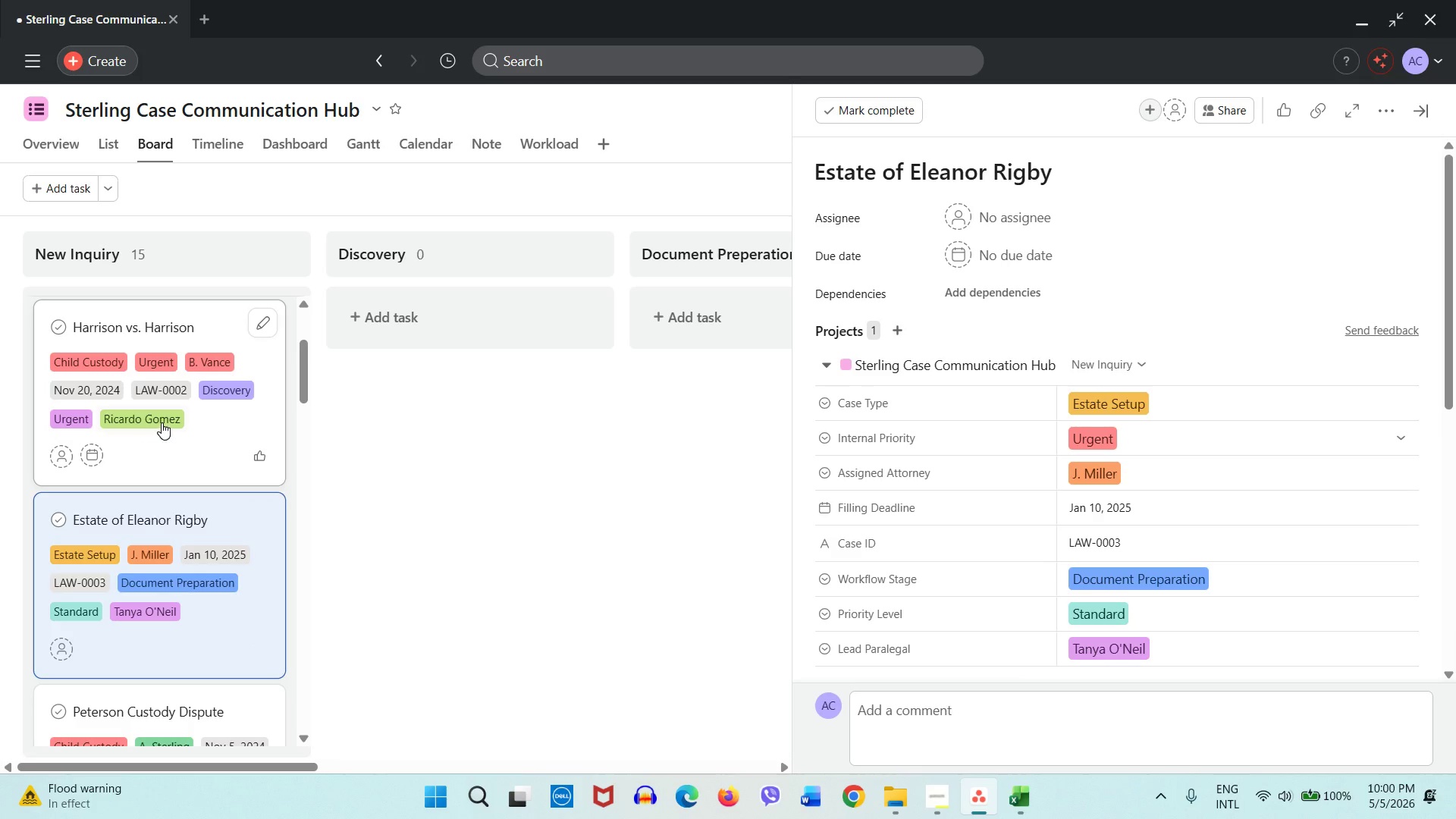 
mouse_move([178, 353])
 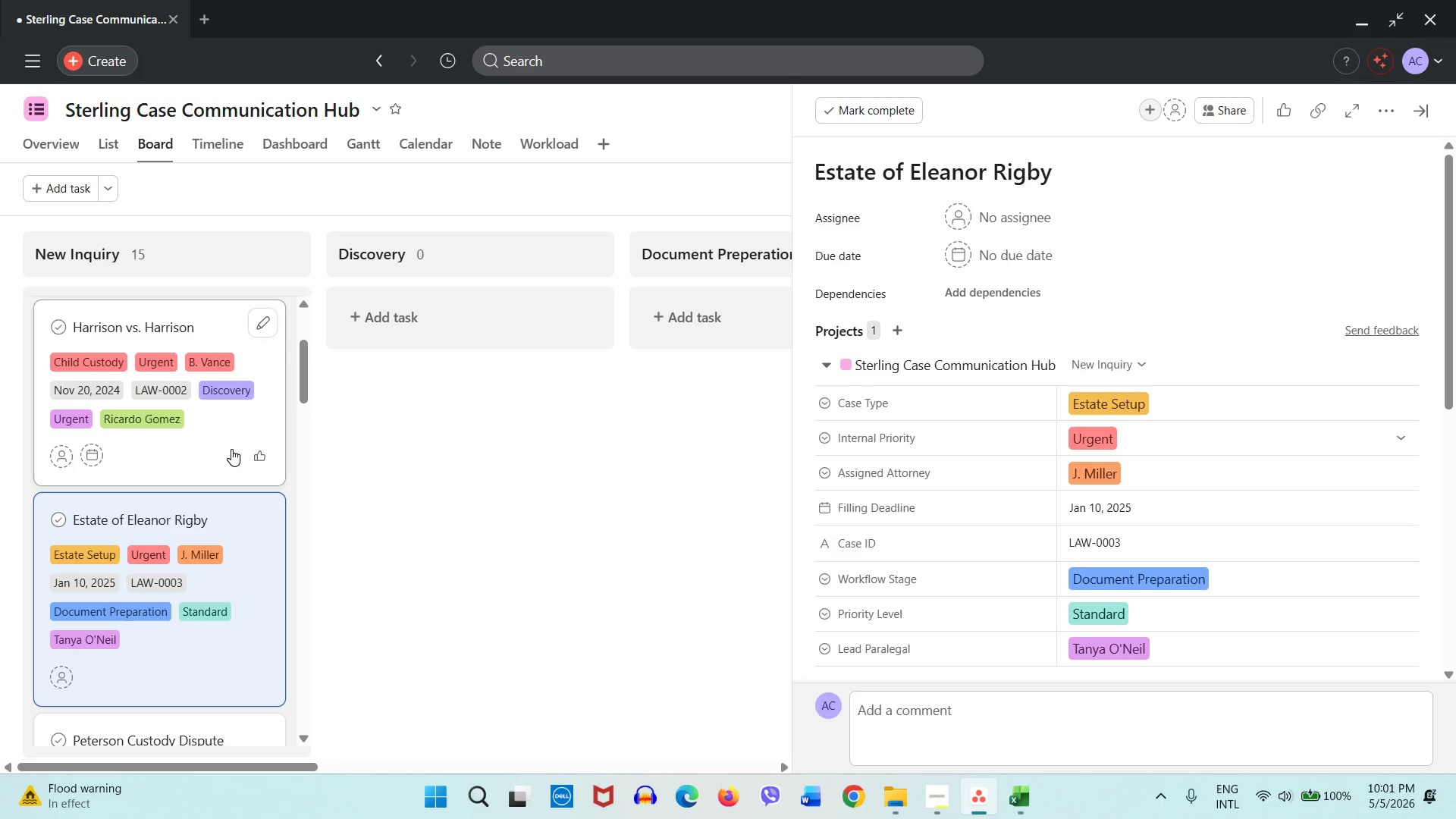 
scroll: coordinate [231, 449], scroll_direction: down, amount: 1.0
 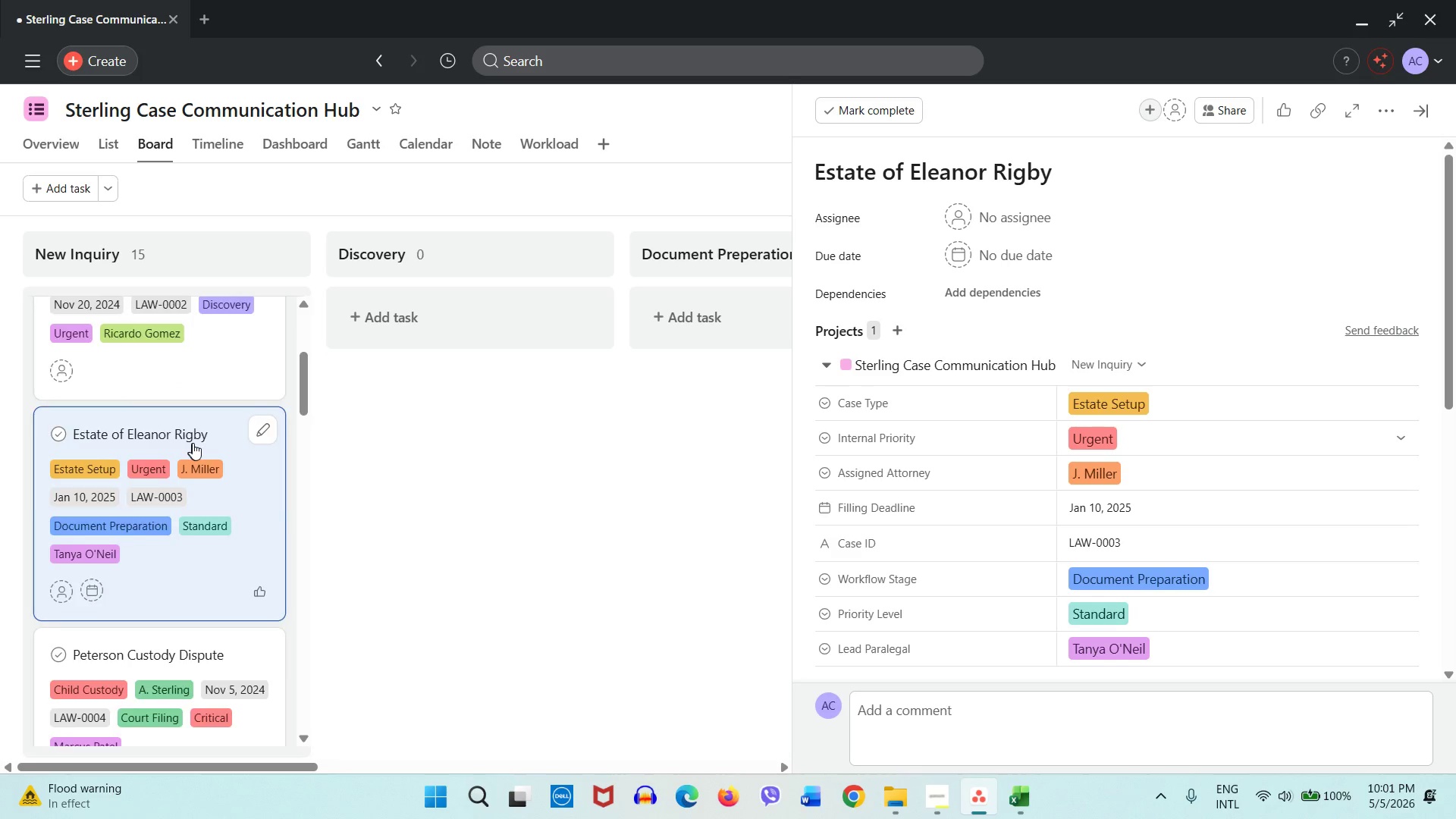 
scroll: coordinate [249, 509], scroll_direction: up, amount: 5.0
 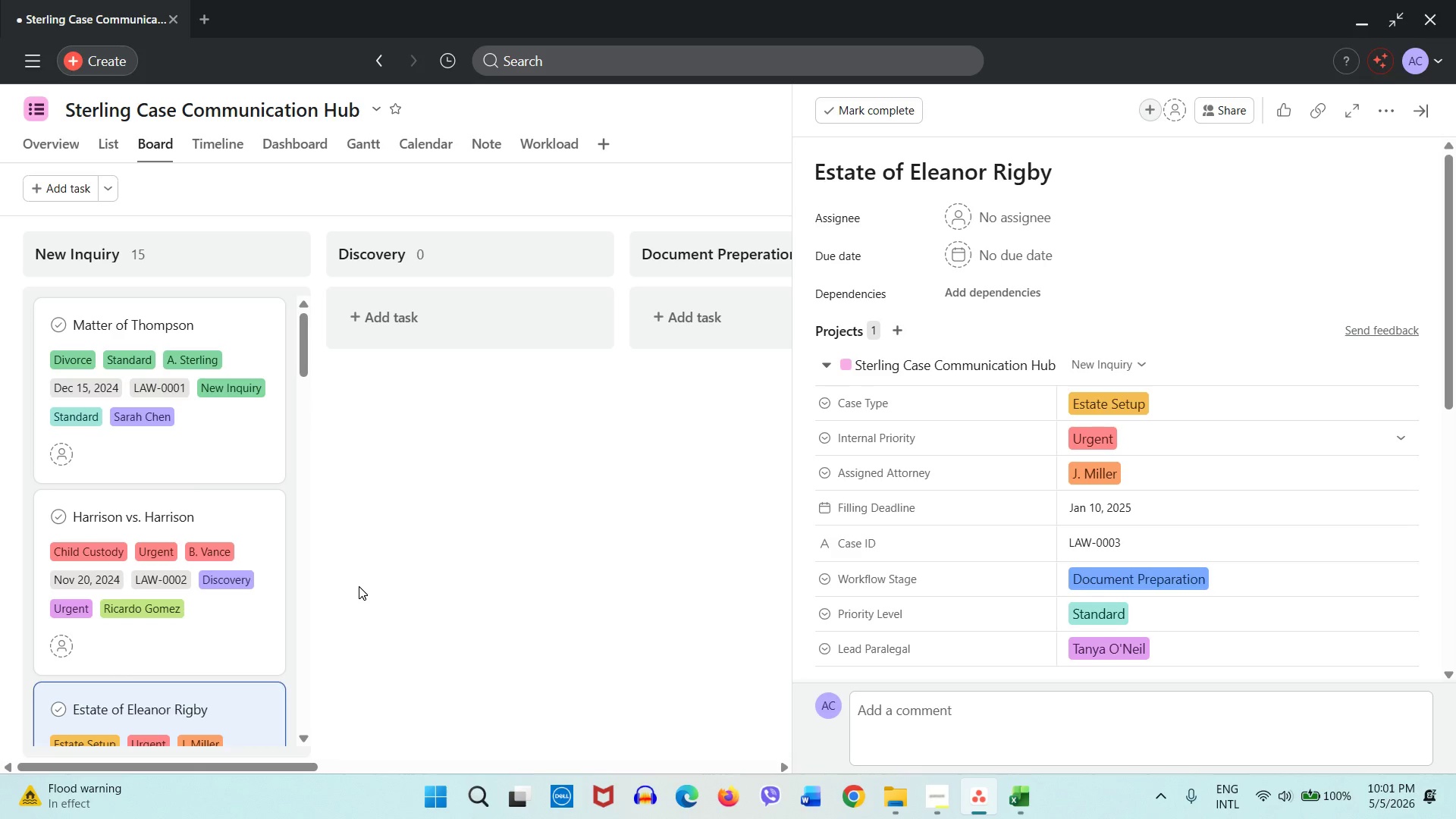 
scroll: coordinate [235, 569], scroll_direction: down, amount: 3.0
 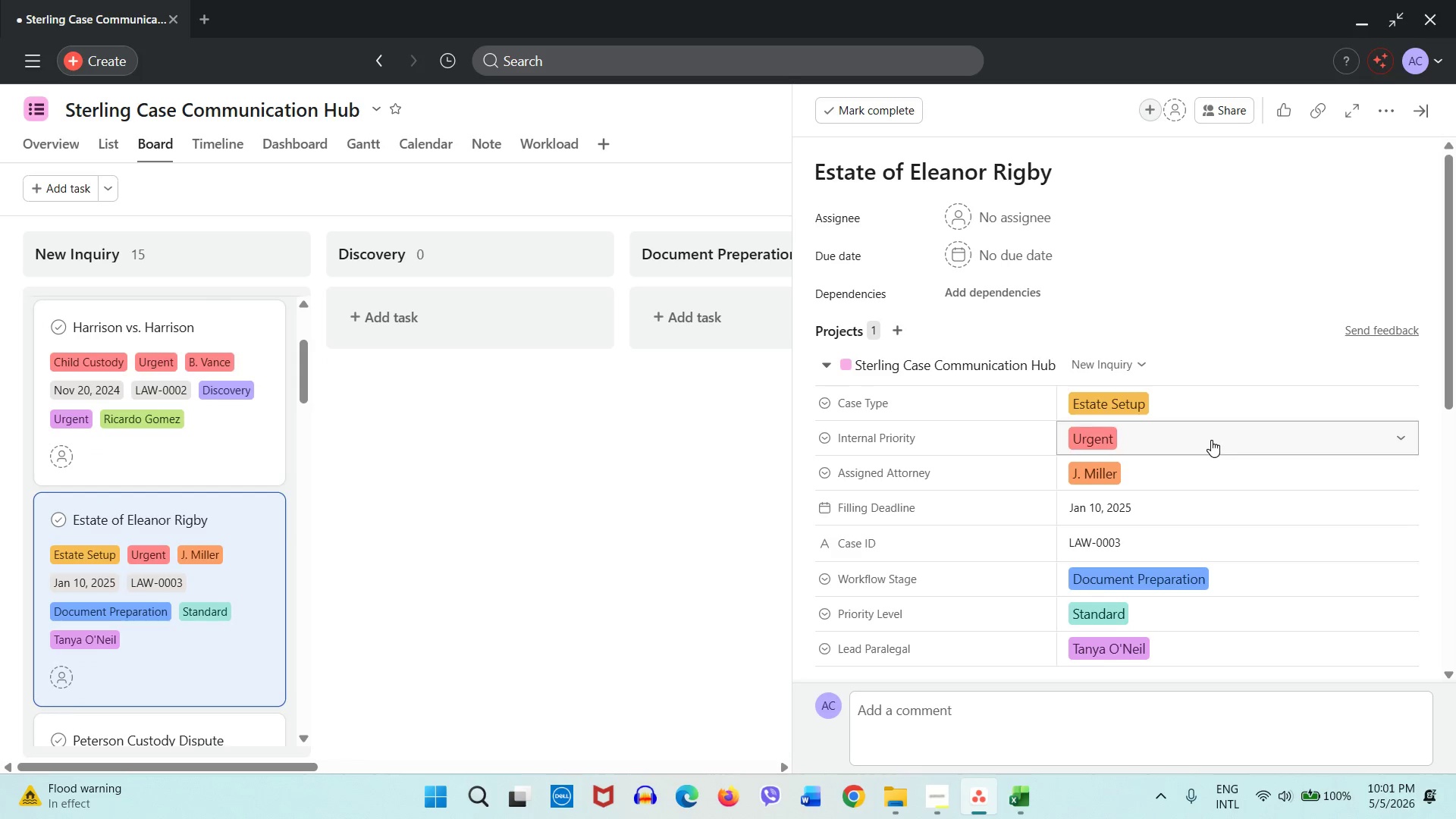 
left_click([1211, 440])
 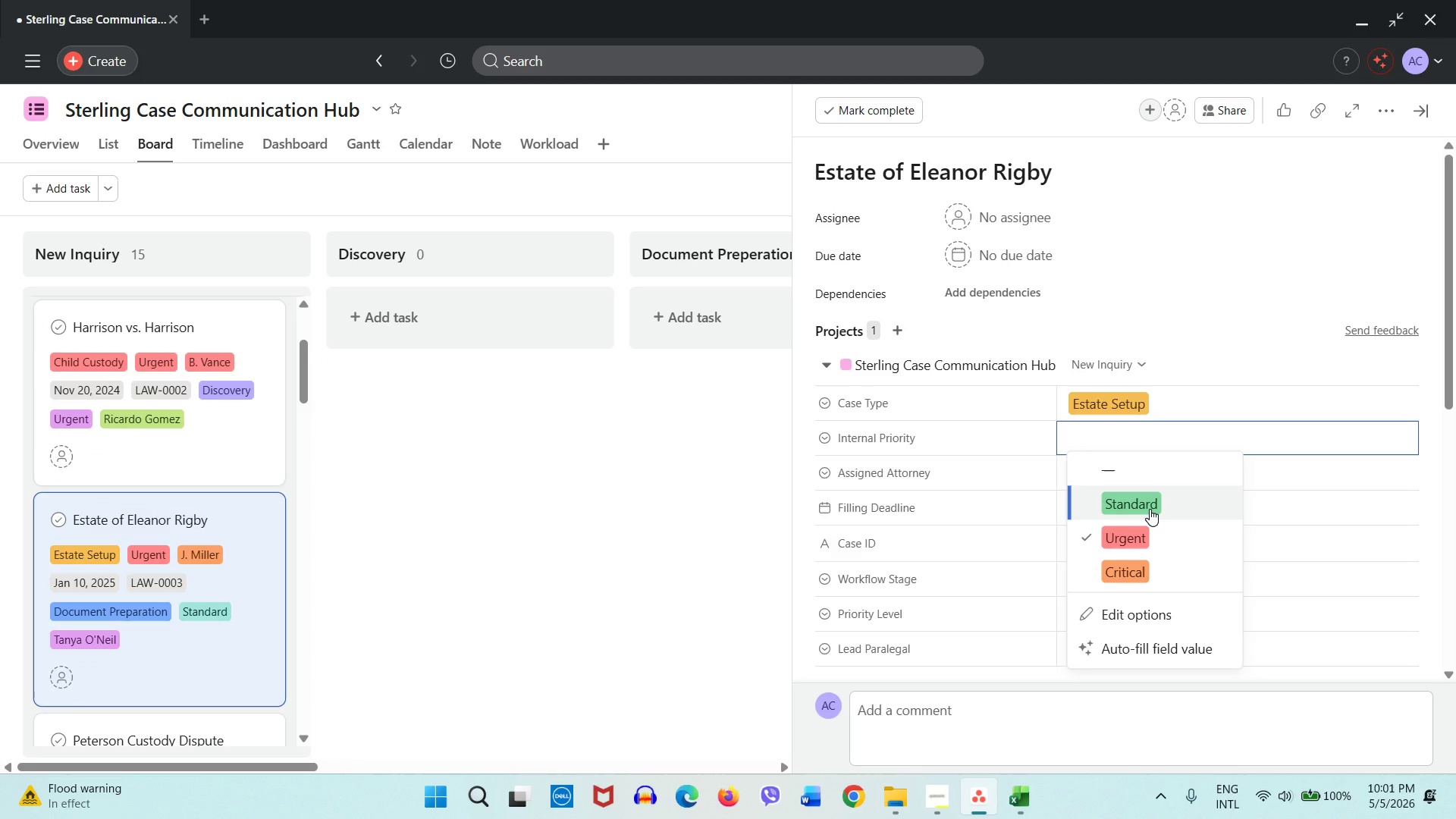 
left_click([1150, 509])
 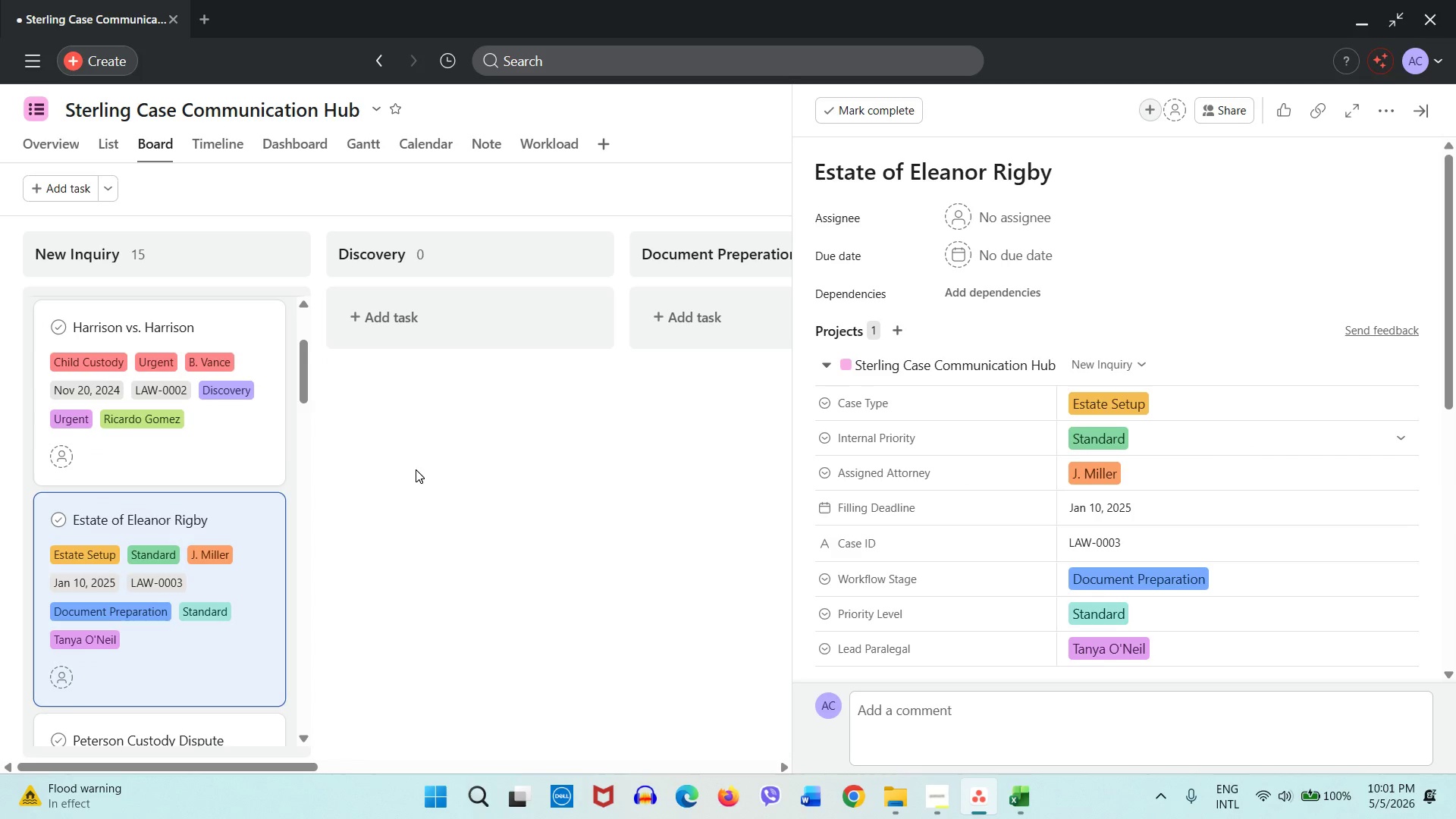 
left_click([149, 447])
 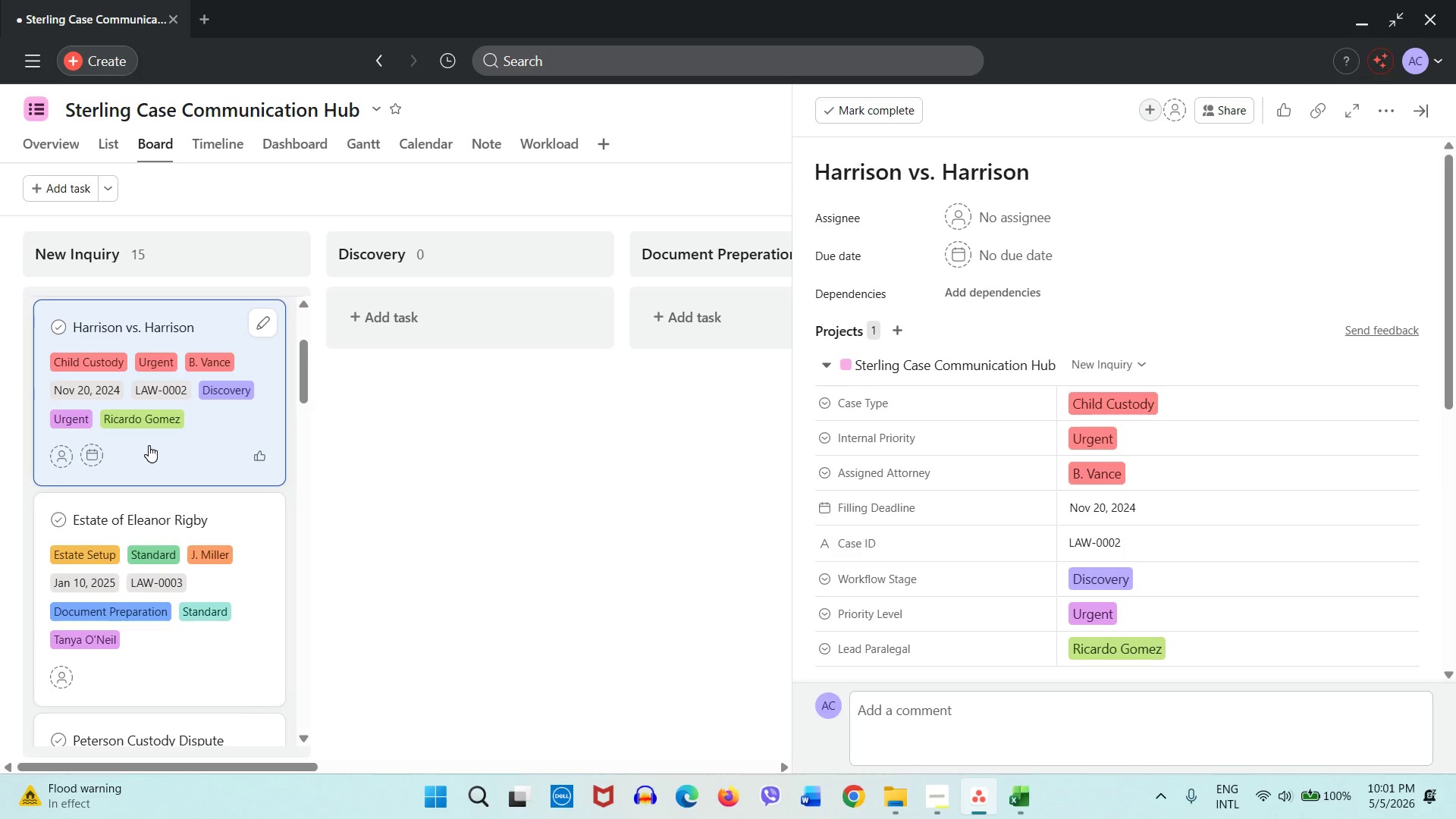 
scroll: coordinate [152, 445], scroll_direction: up, amount: 2.0
 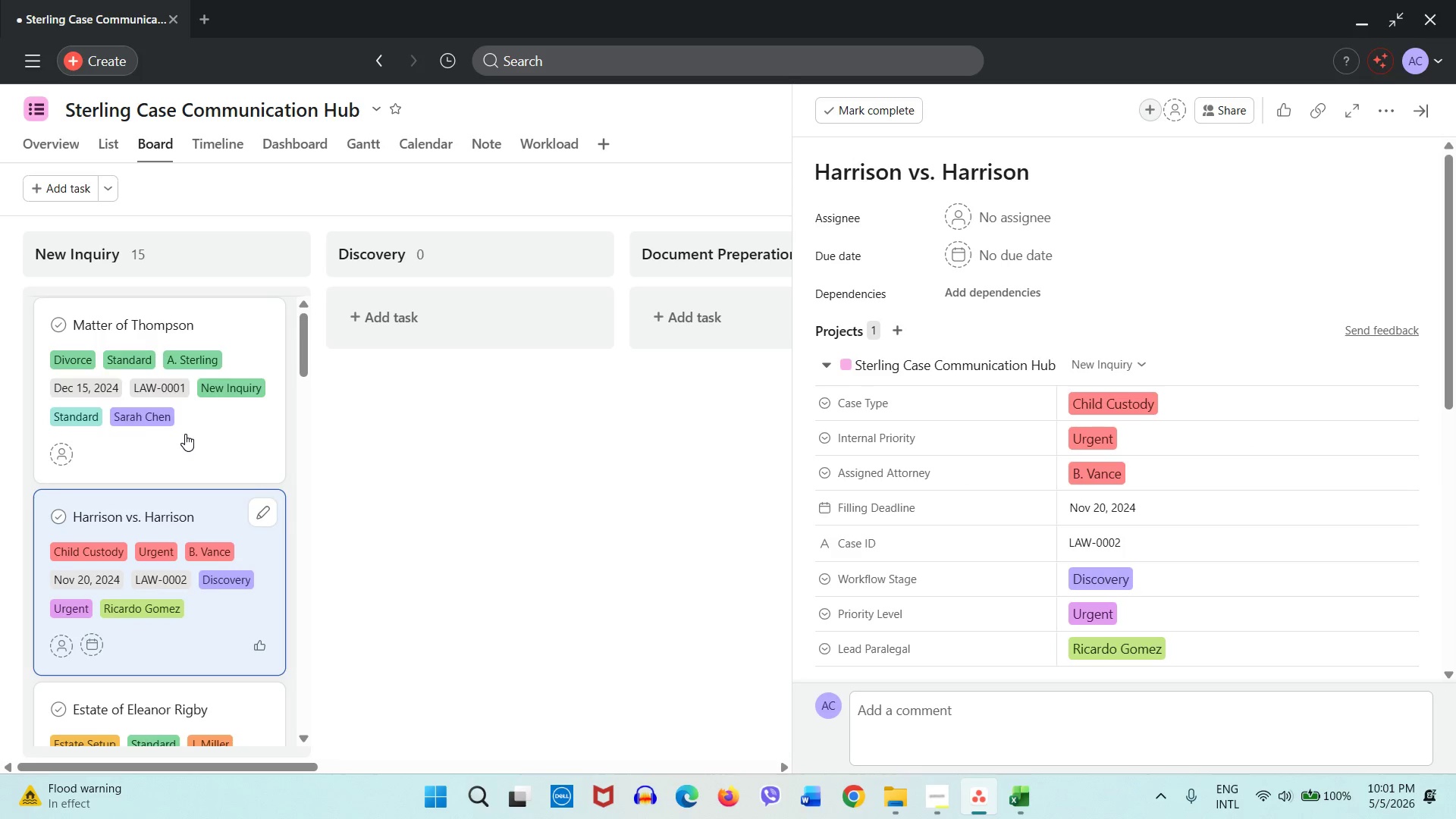 
left_click([185, 434])
 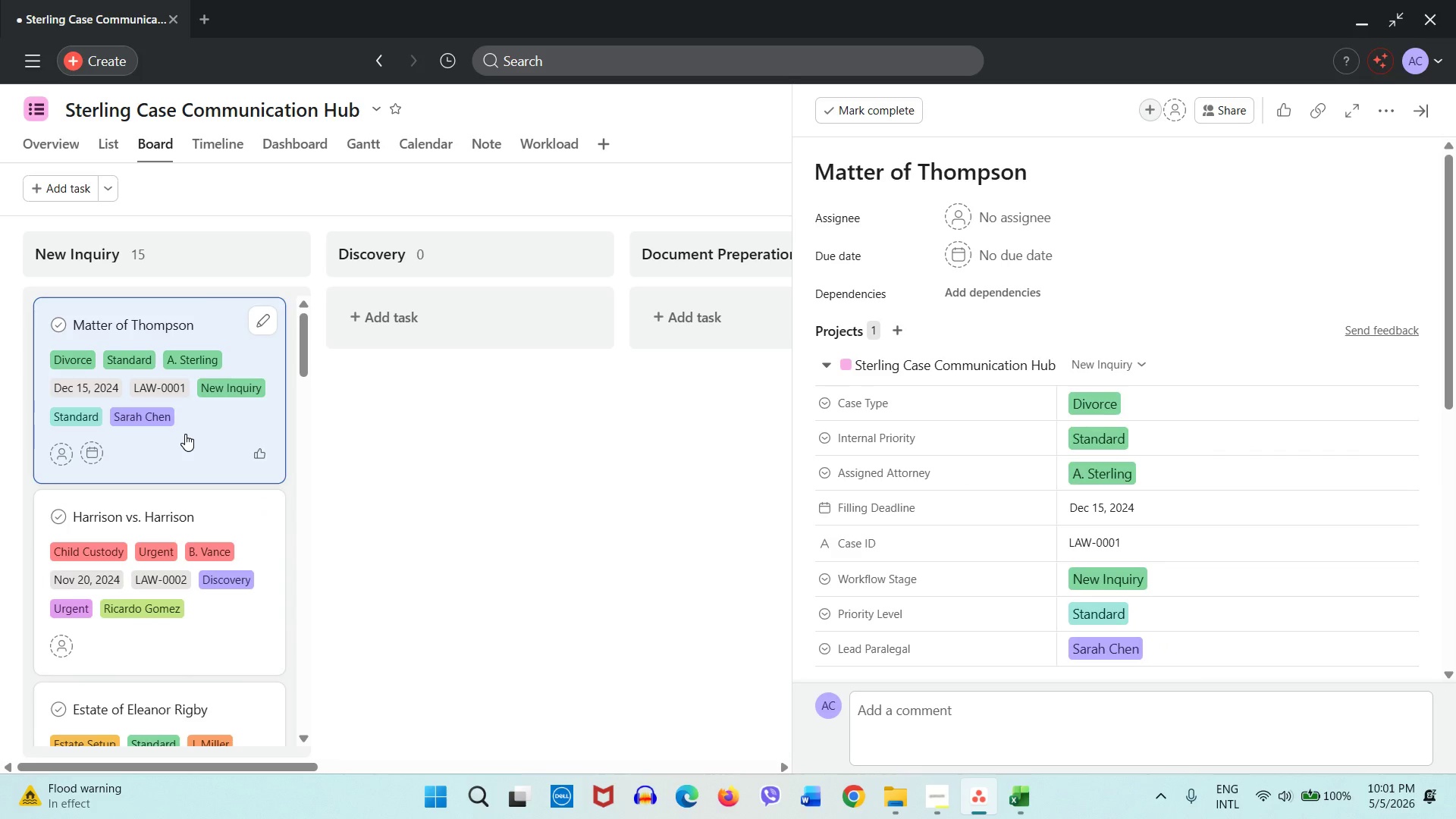 
scroll: coordinate [191, 444], scroll_direction: down, amount: 6.0
 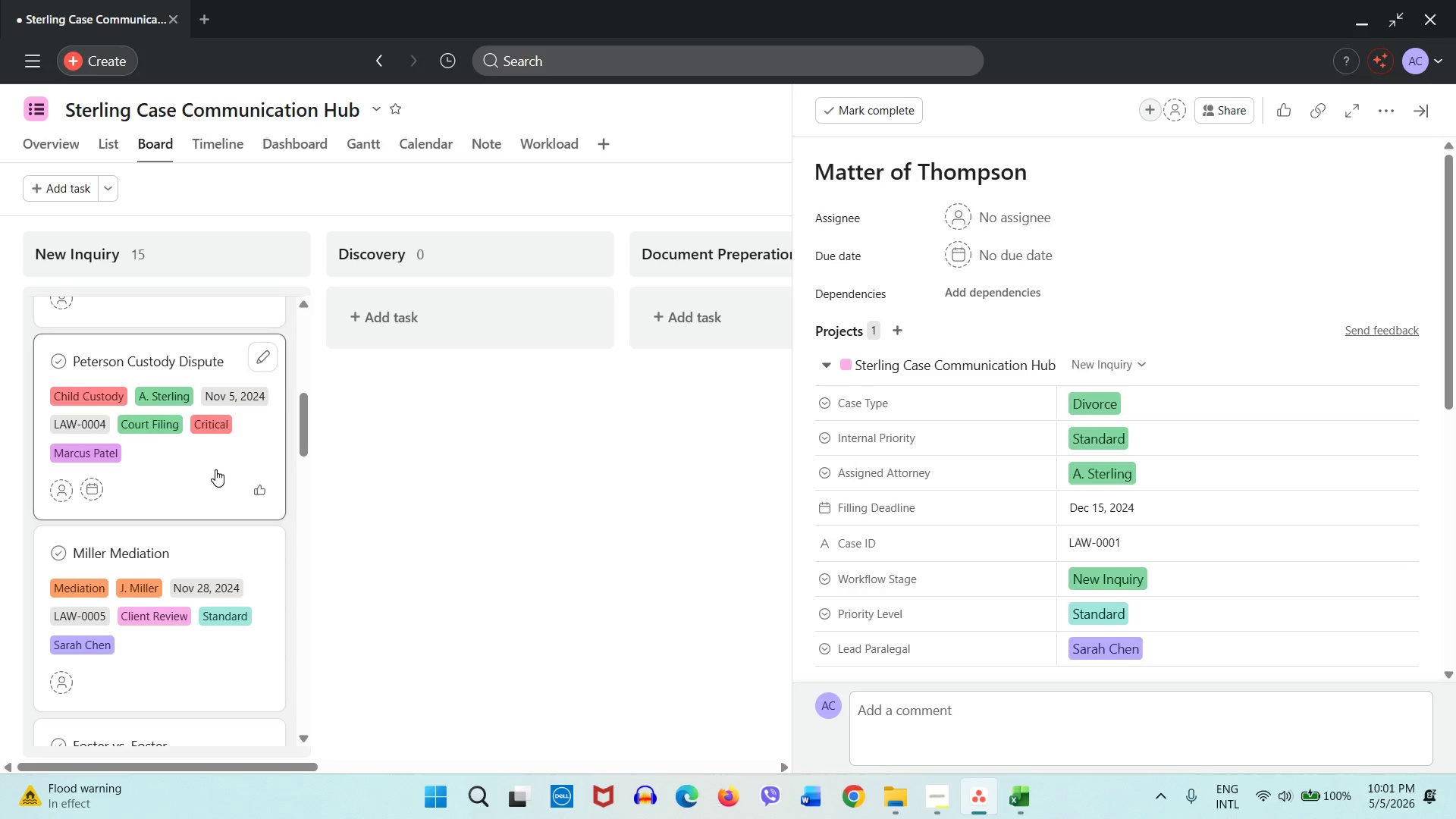 
left_click([215, 469])
 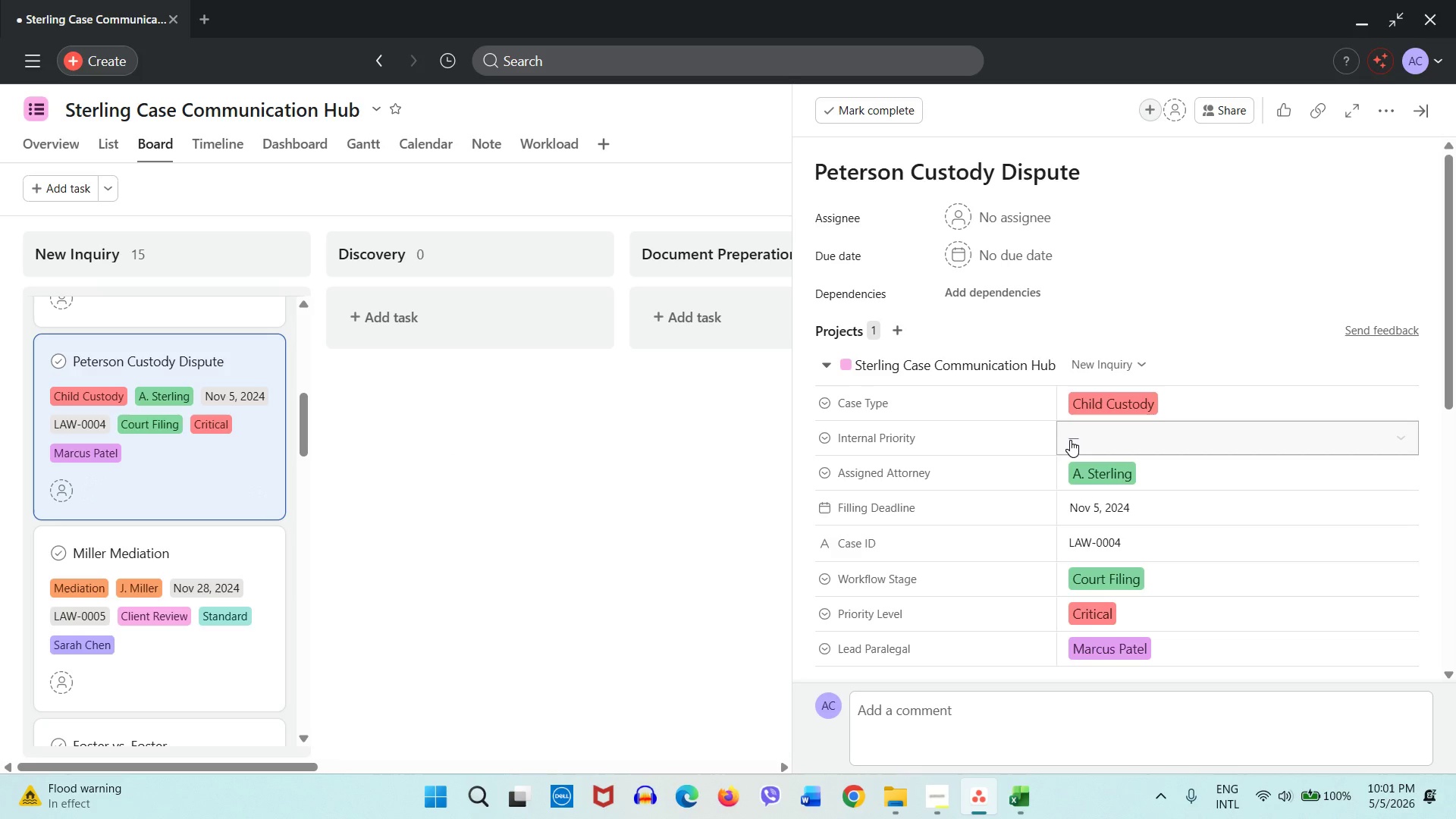 
left_click([1075, 440])
 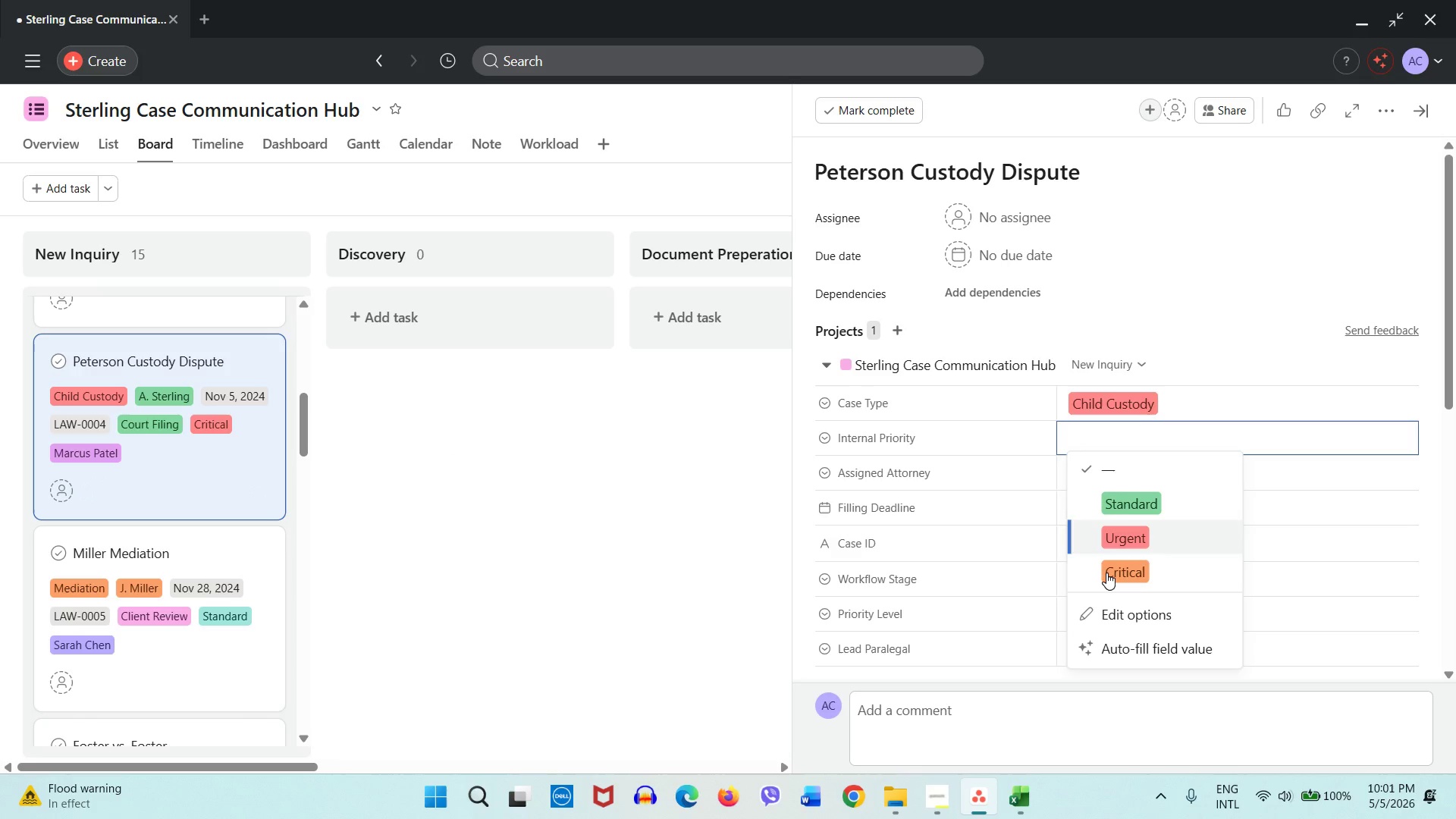 
left_click([1106, 573])
 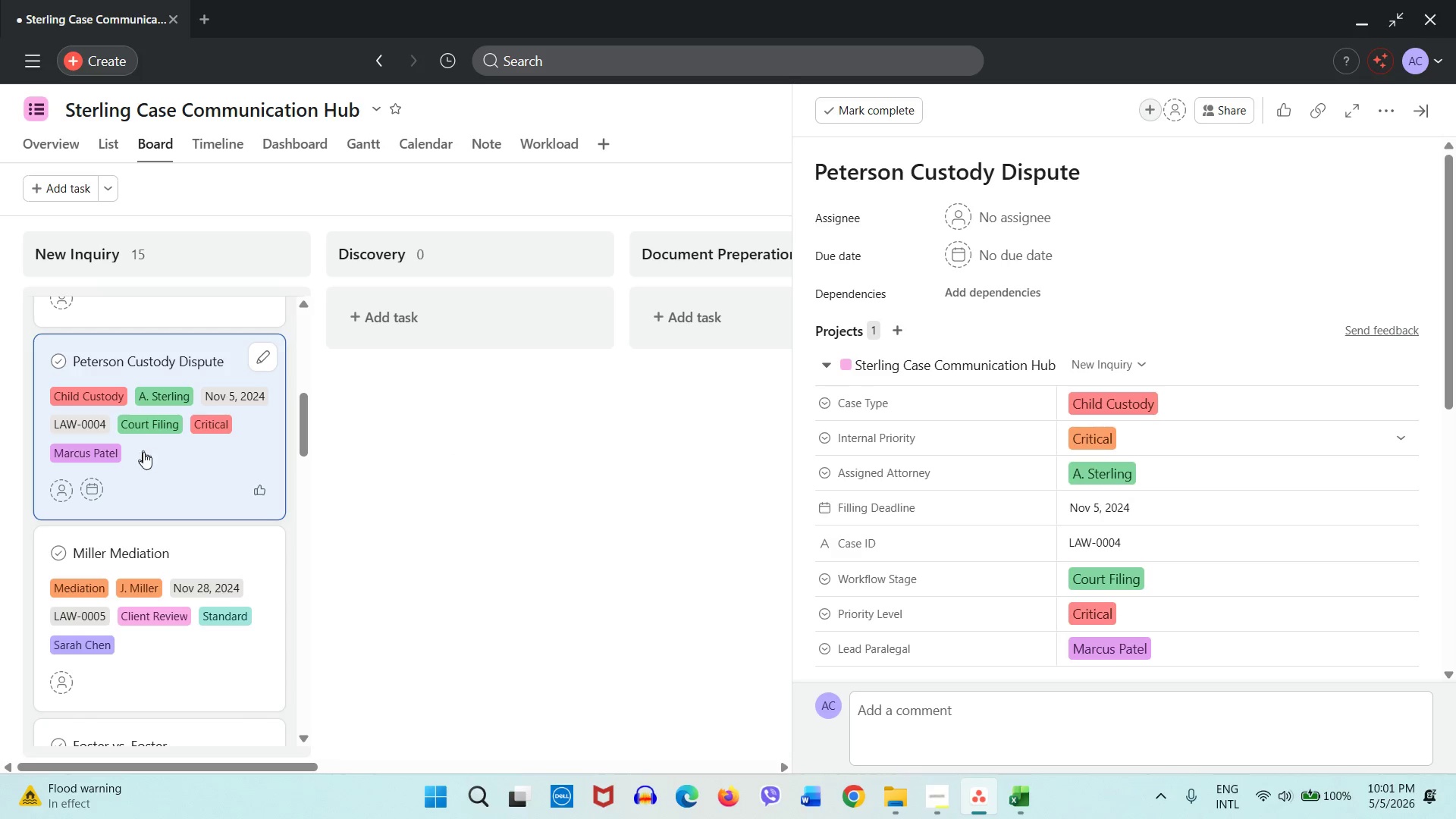 
scroll: coordinate [190, 466], scroll_direction: down, amount: 1.0
 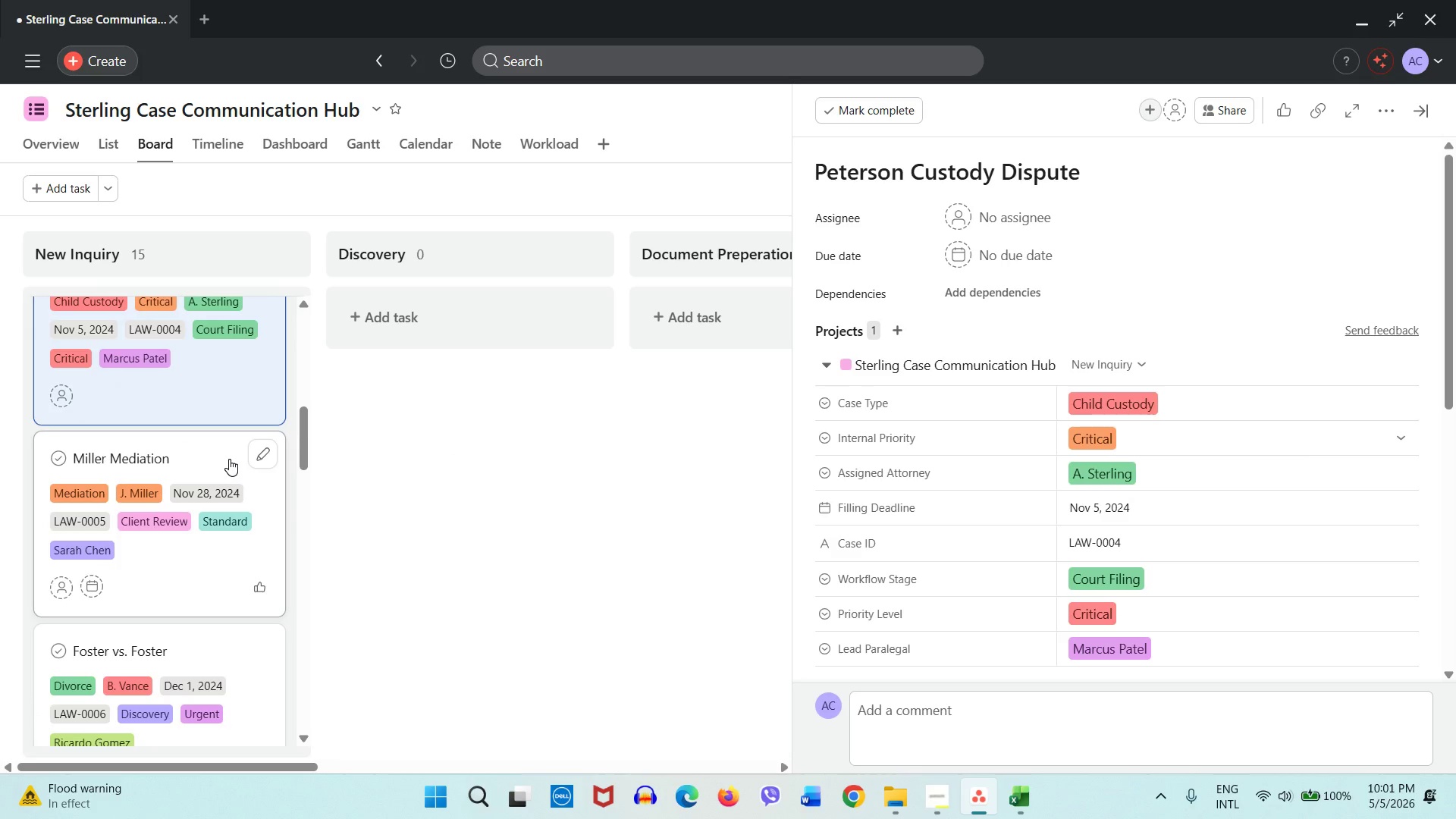 
left_click([229, 459])
 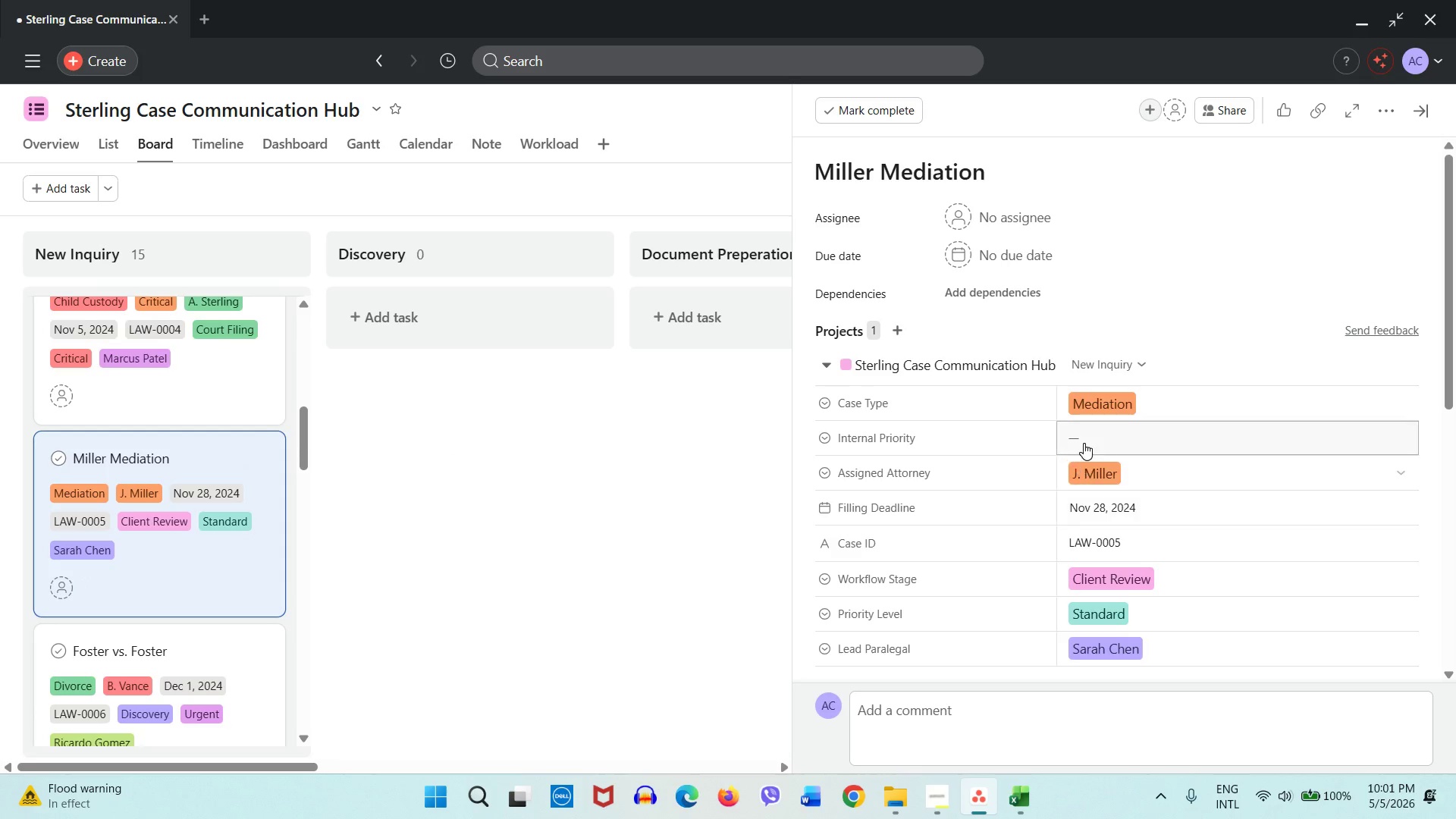 
left_click([1085, 441])
 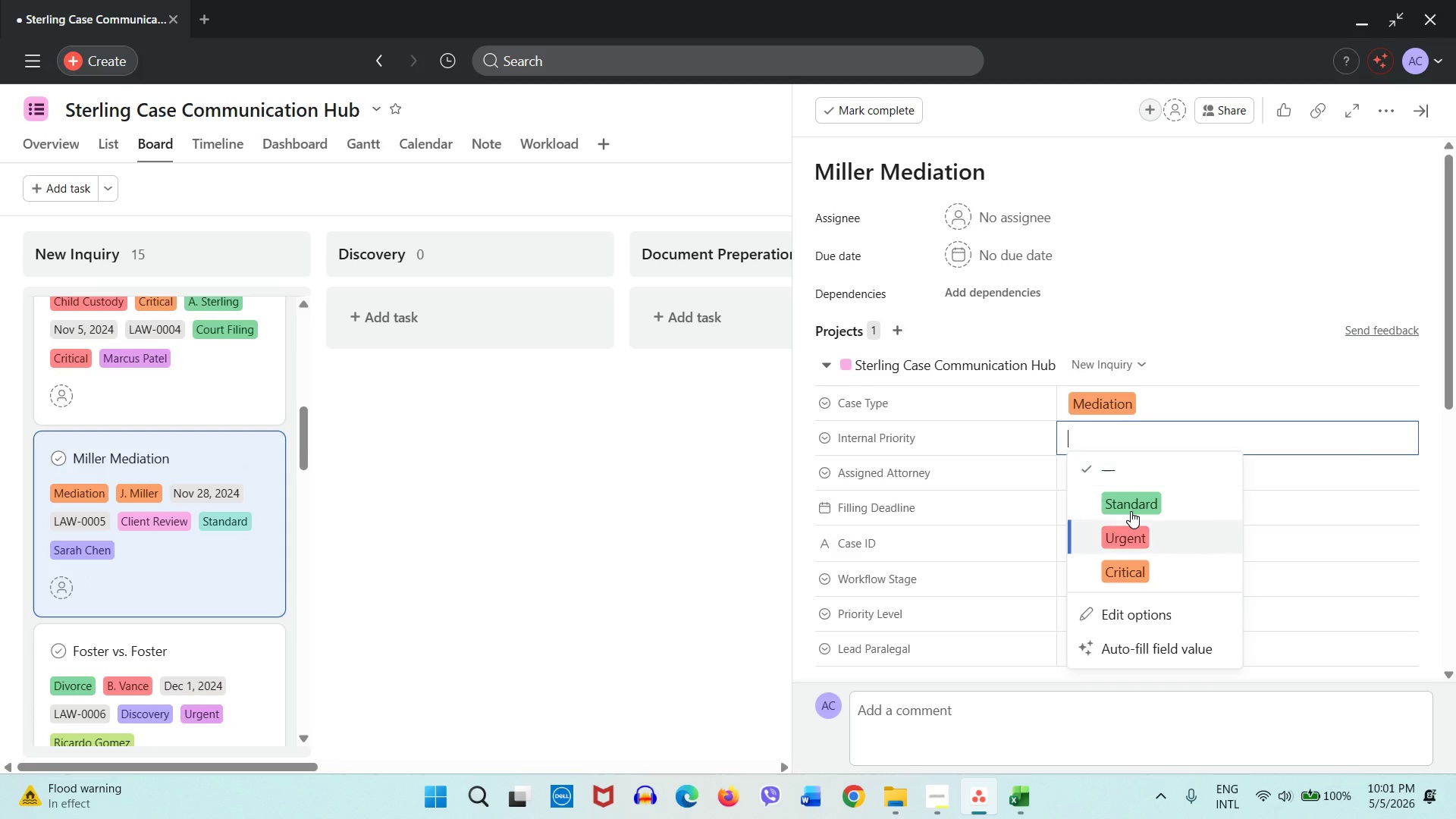 
left_click([1131, 511])
 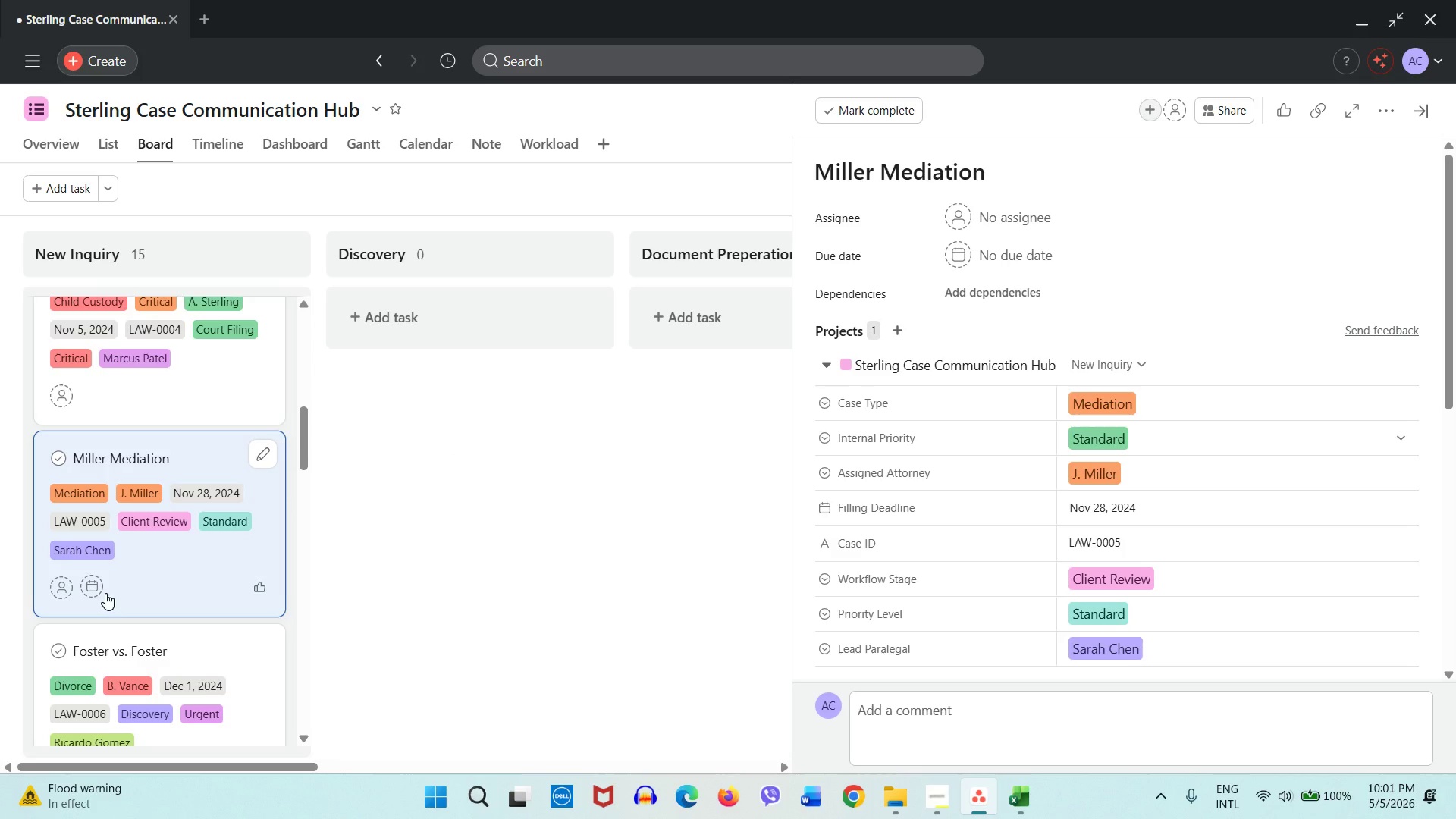 
scroll: coordinate [105, 593], scroll_direction: down, amount: 2.0
 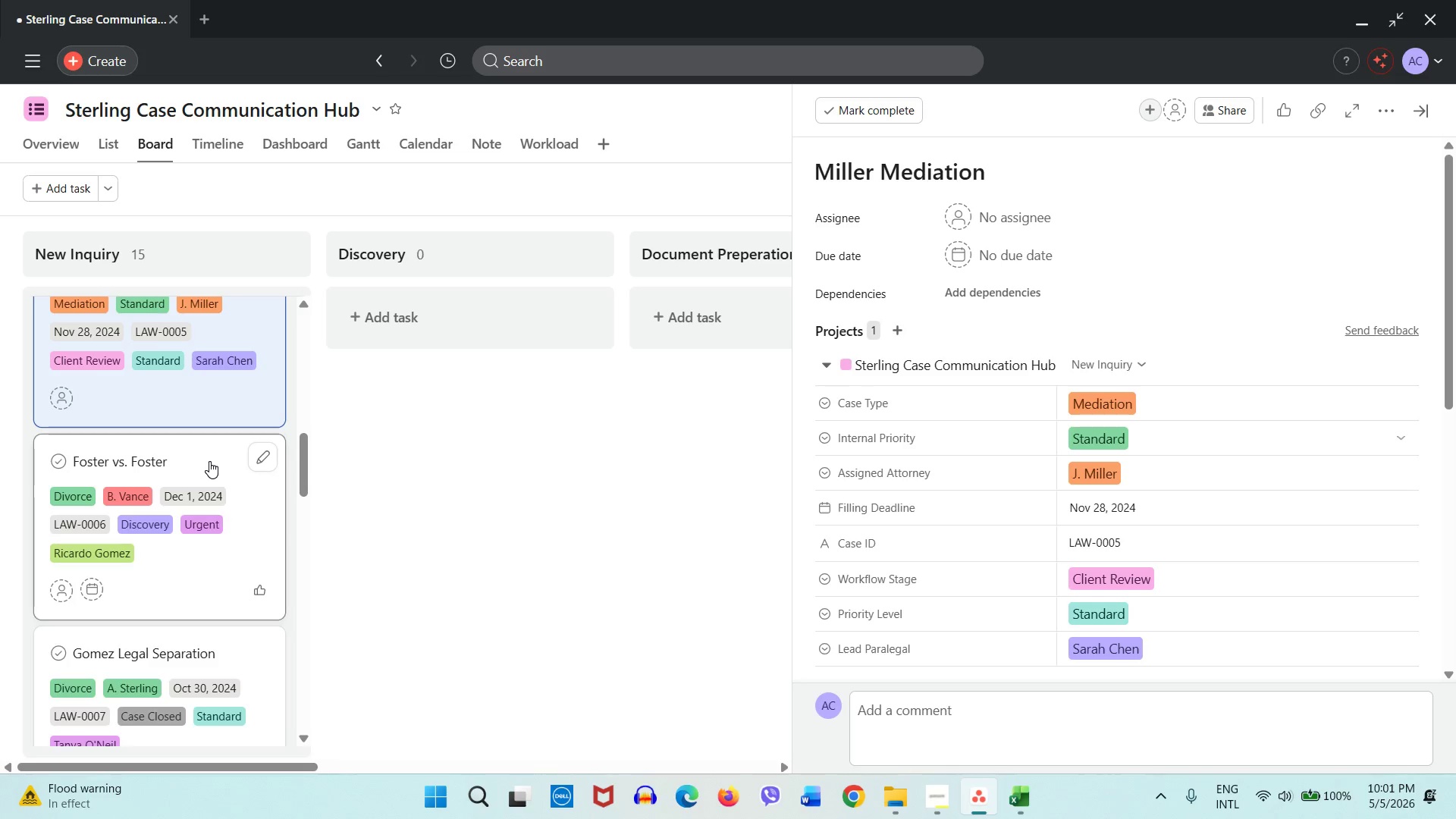 
left_click([209, 461])
 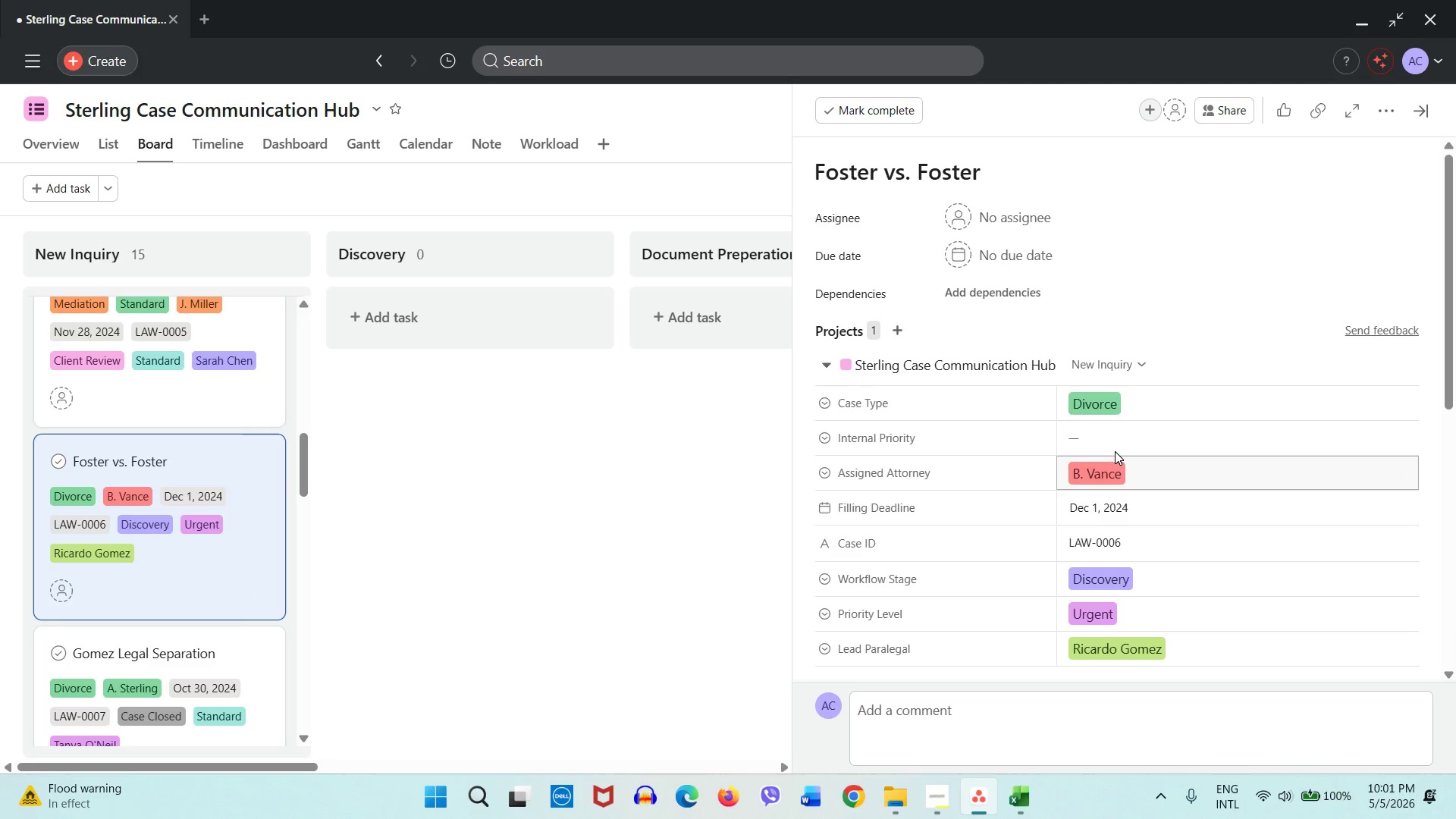 
left_click([1114, 437])
 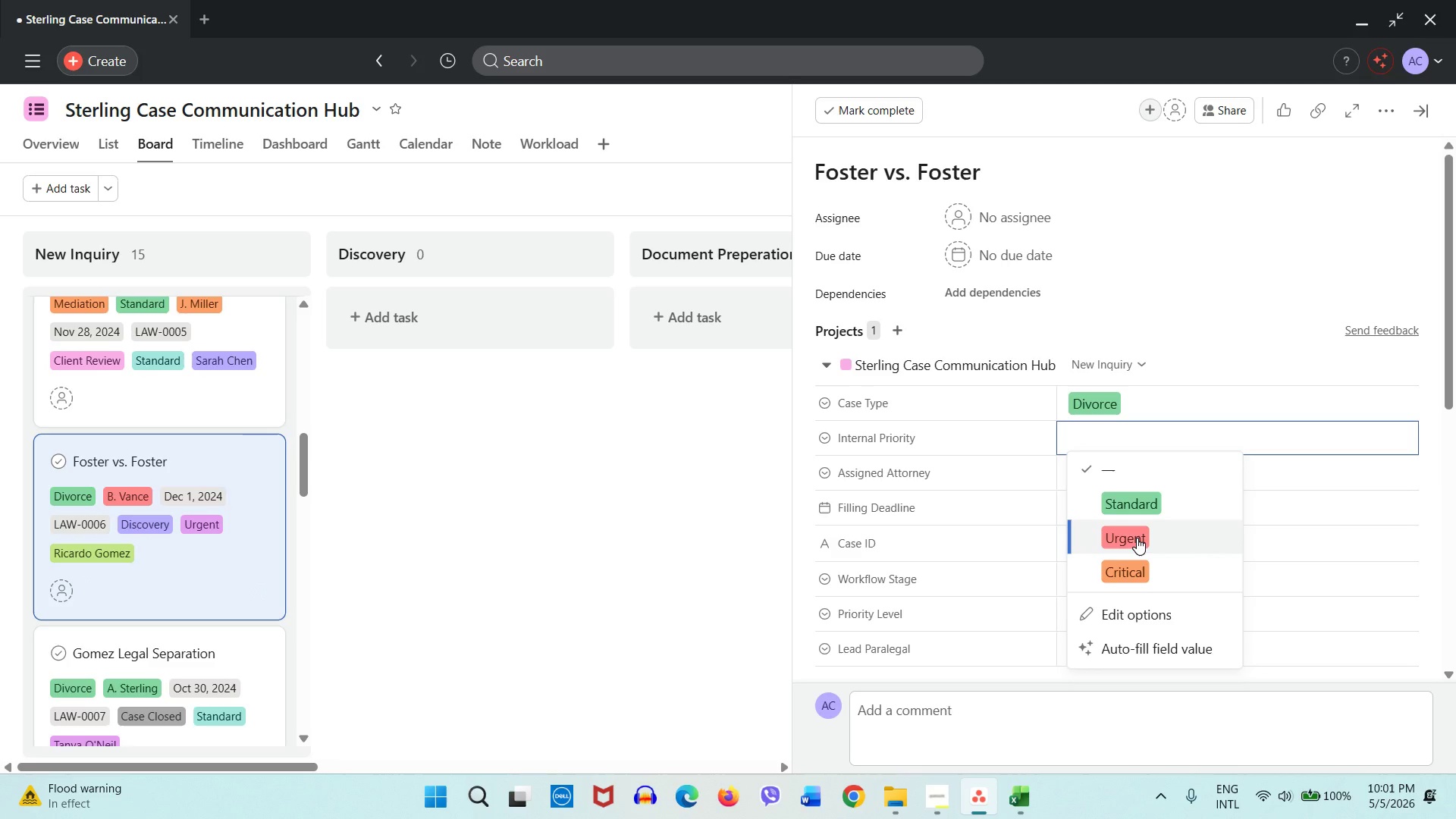 
left_click([1137, 538])
 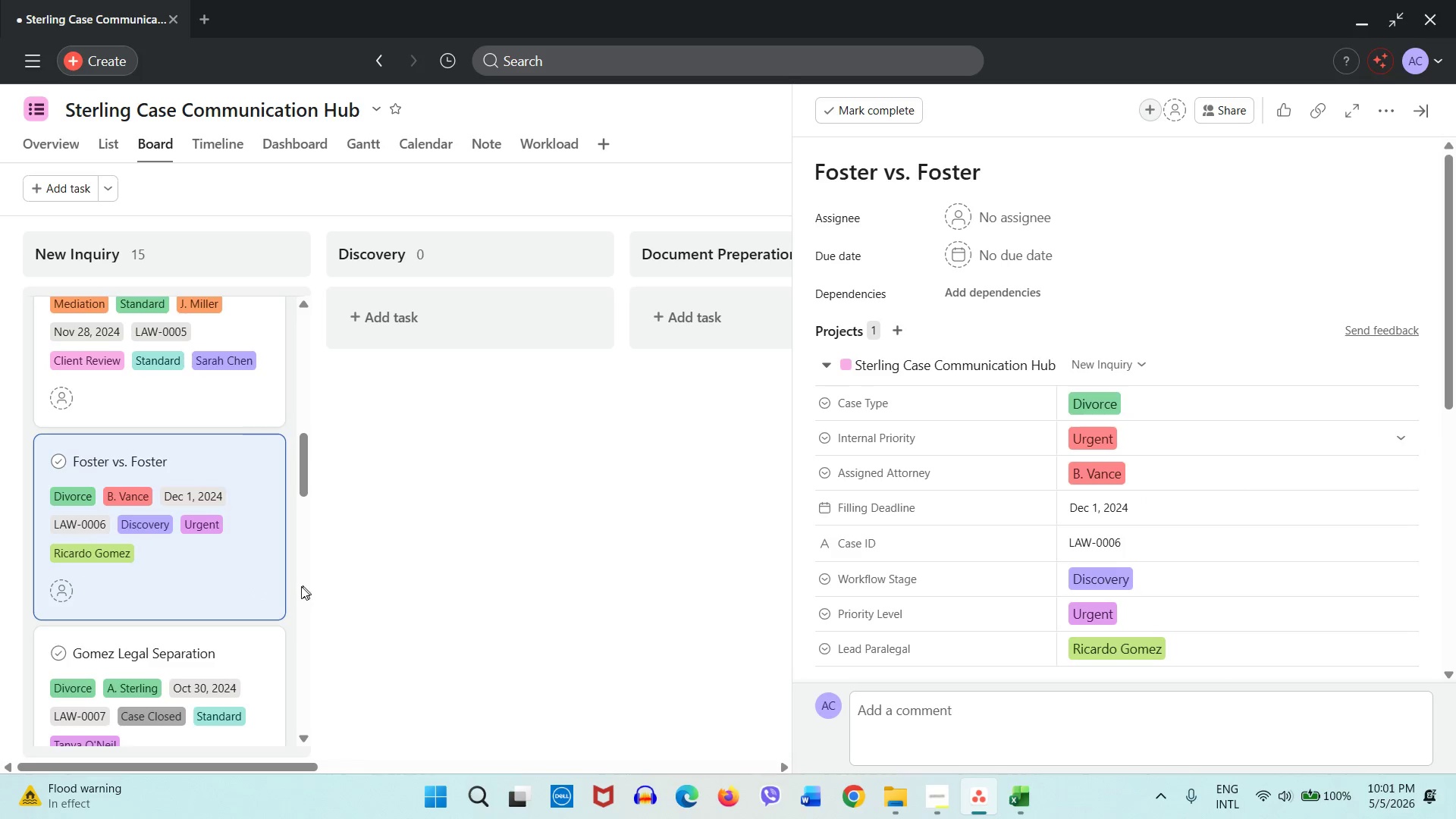 
scroll: coordinate [246, 591], scroll_direction: down, amount: 2.0
 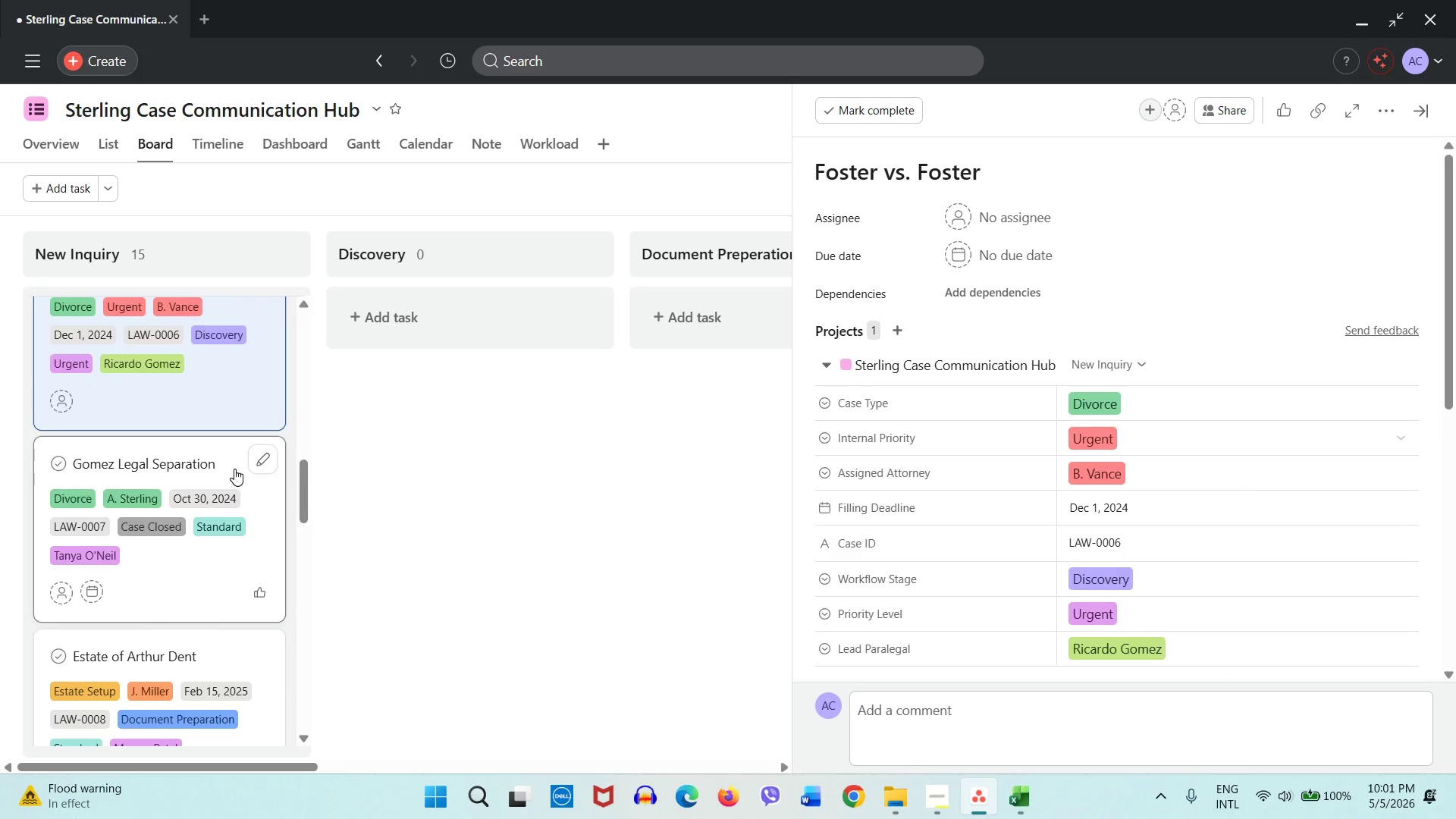 
left_click([234, 469])
 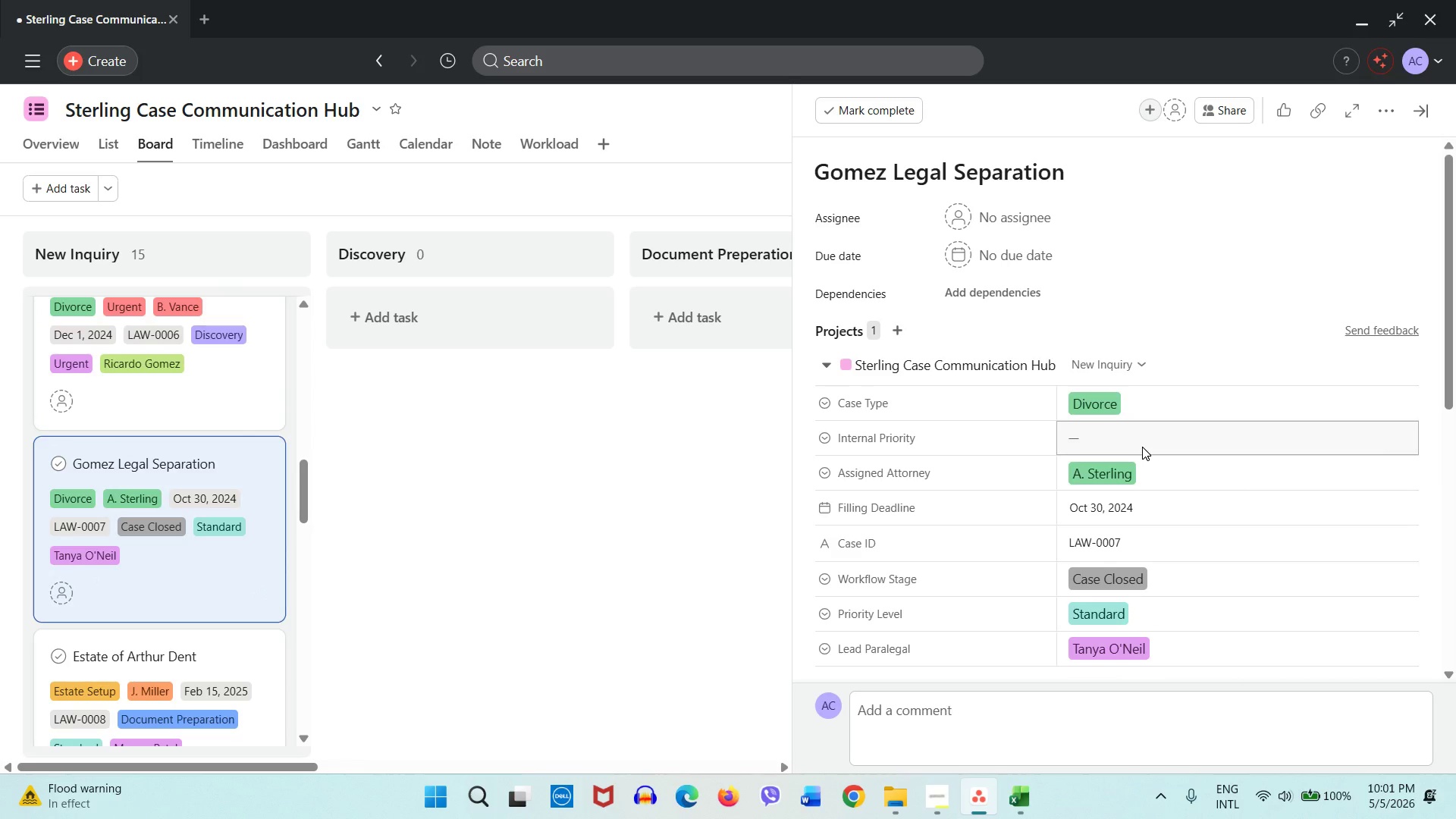 
left_click([1142, 444])
 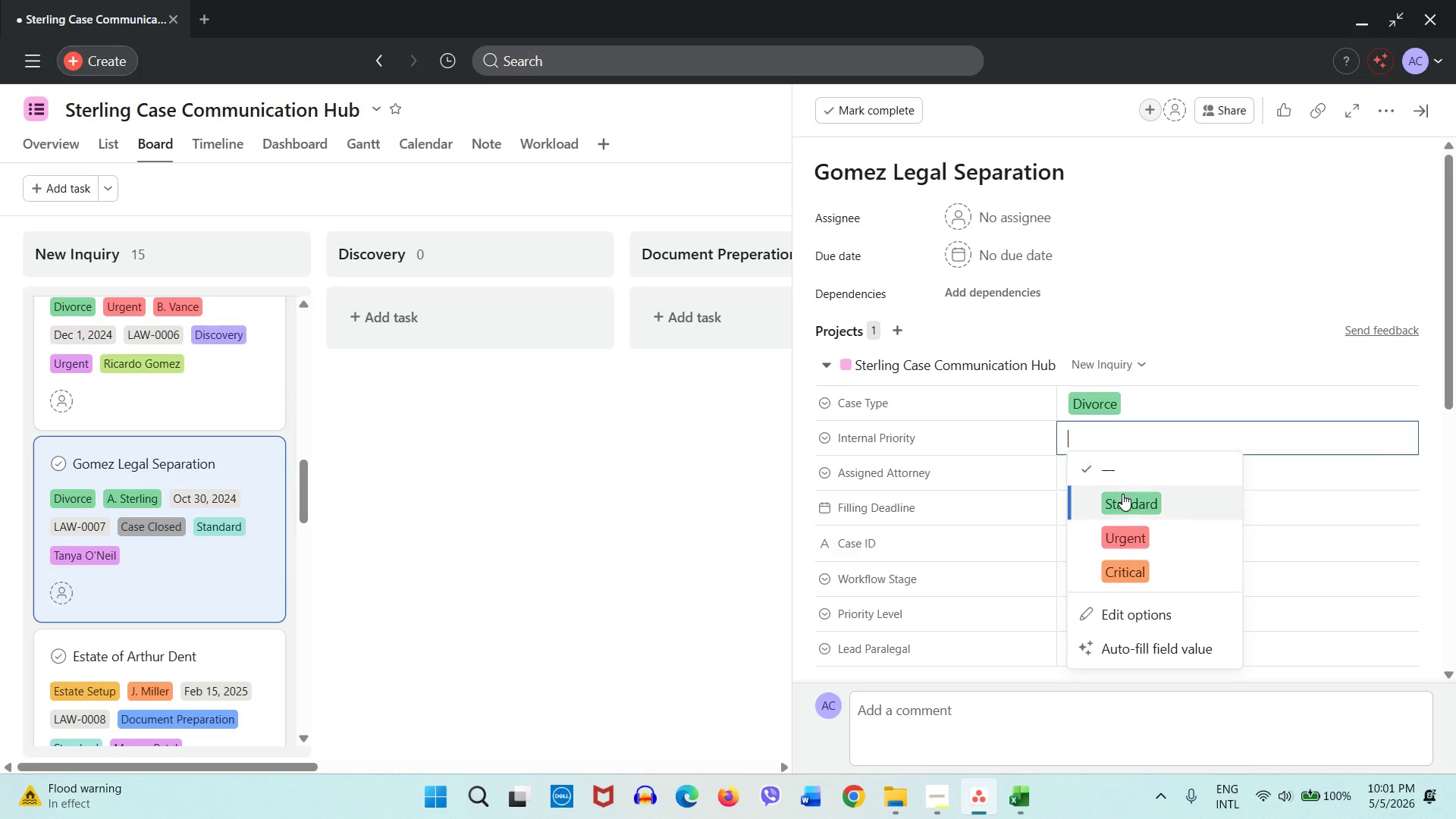 
left_click([1122, 495])
 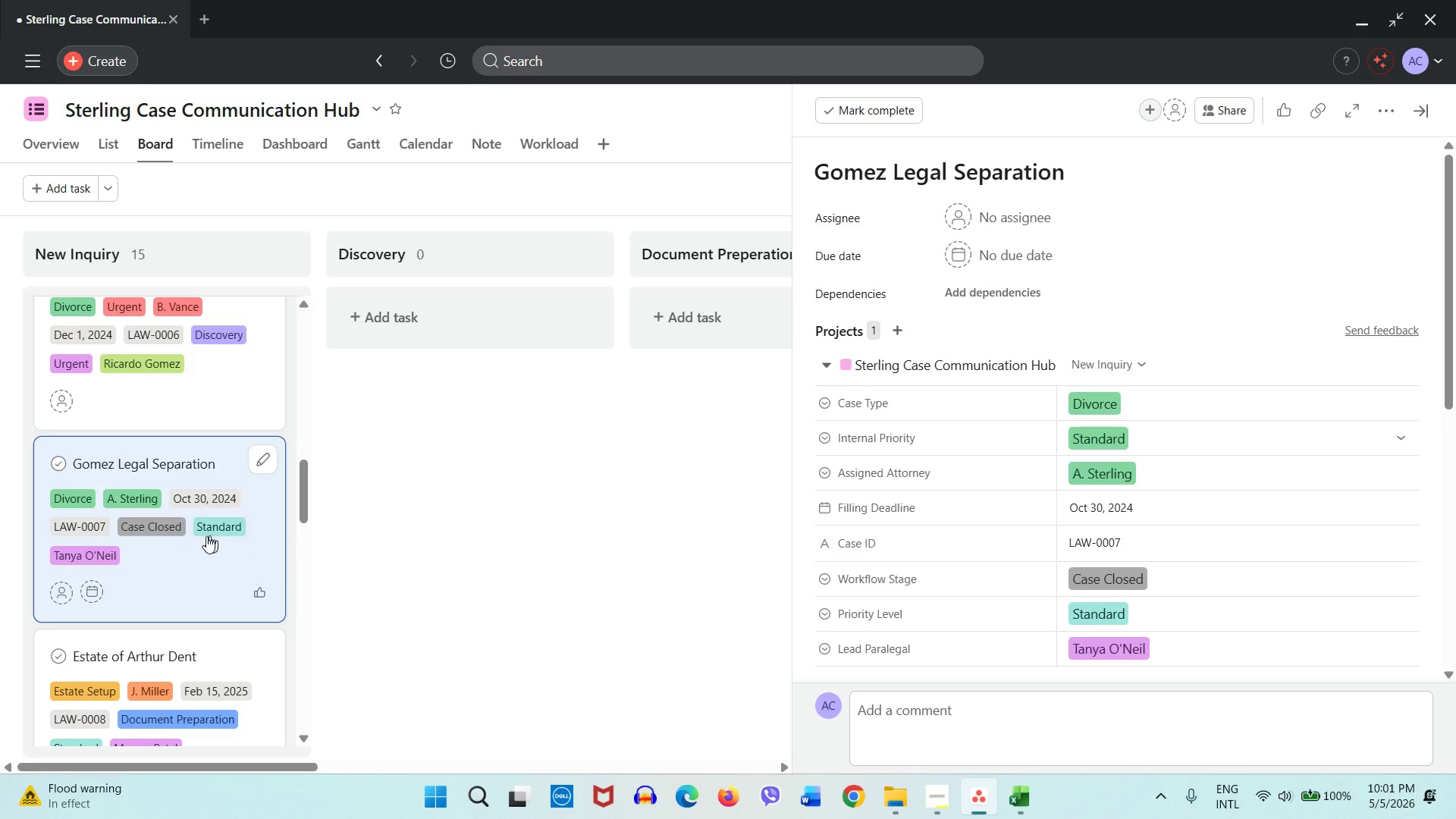 
mouse_move([209, 519])
 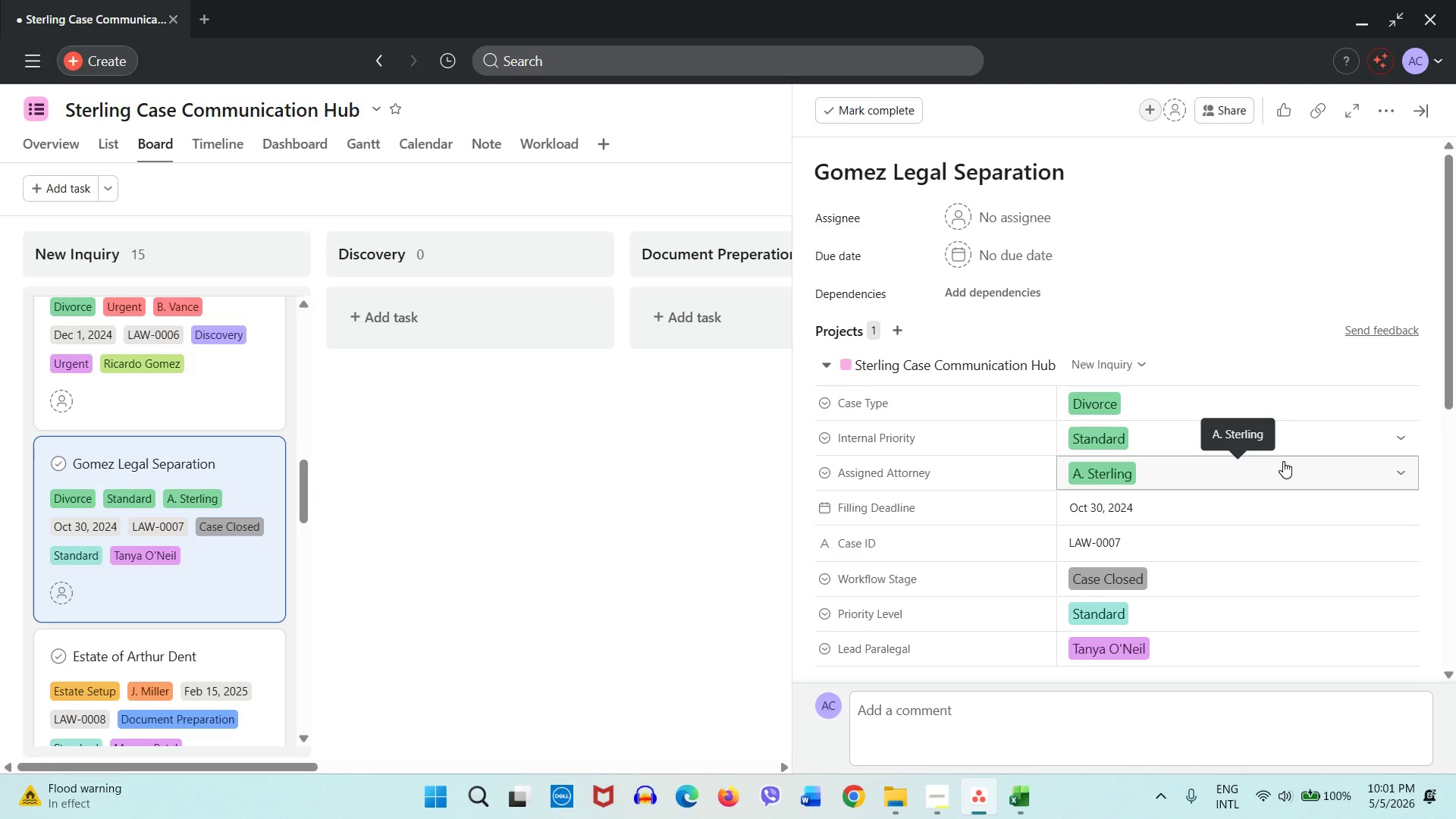 
wait(18.19)
 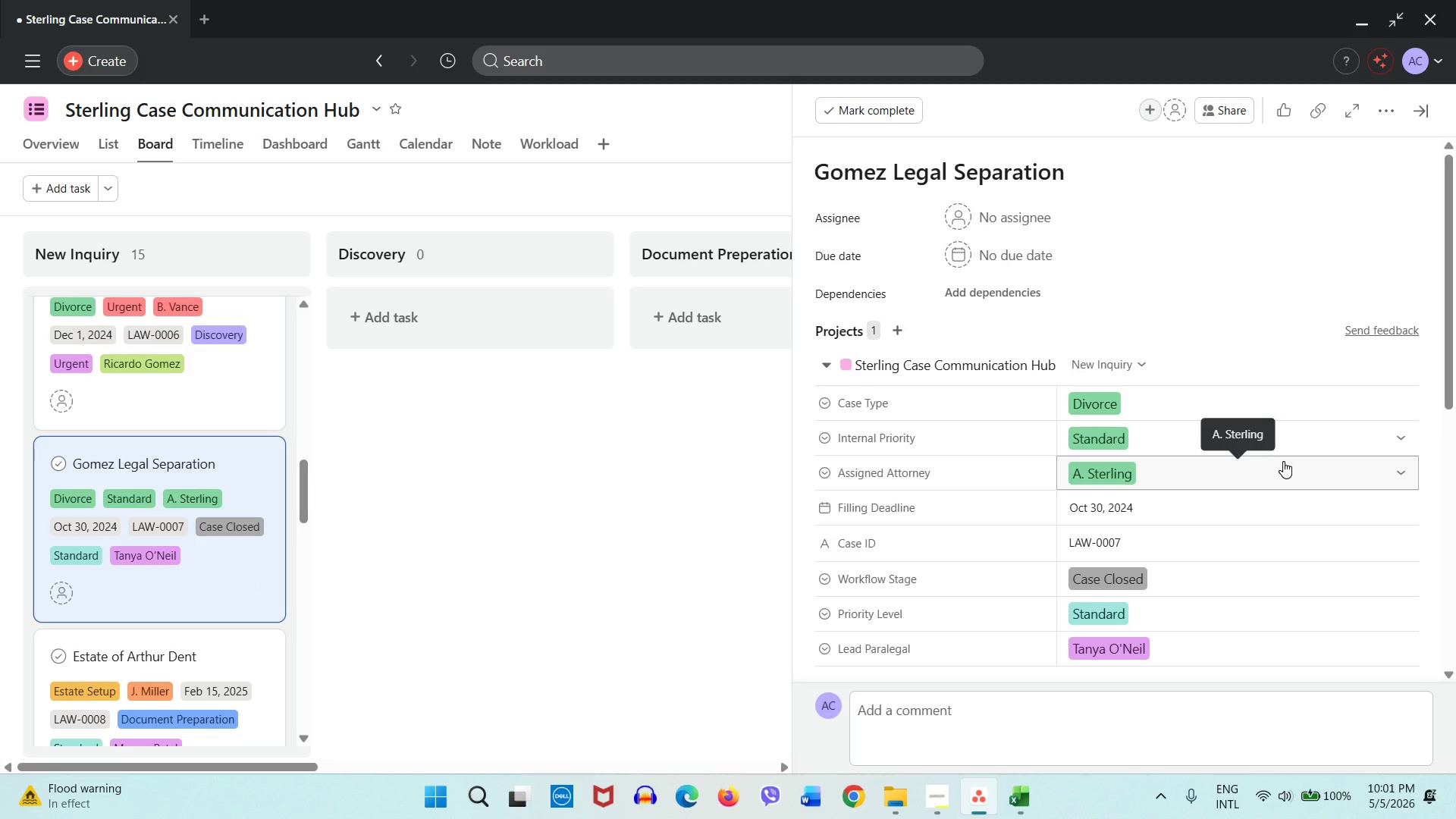 
scroll: coordinate [255, 454], scroll_direction: down, amount: 2.0
 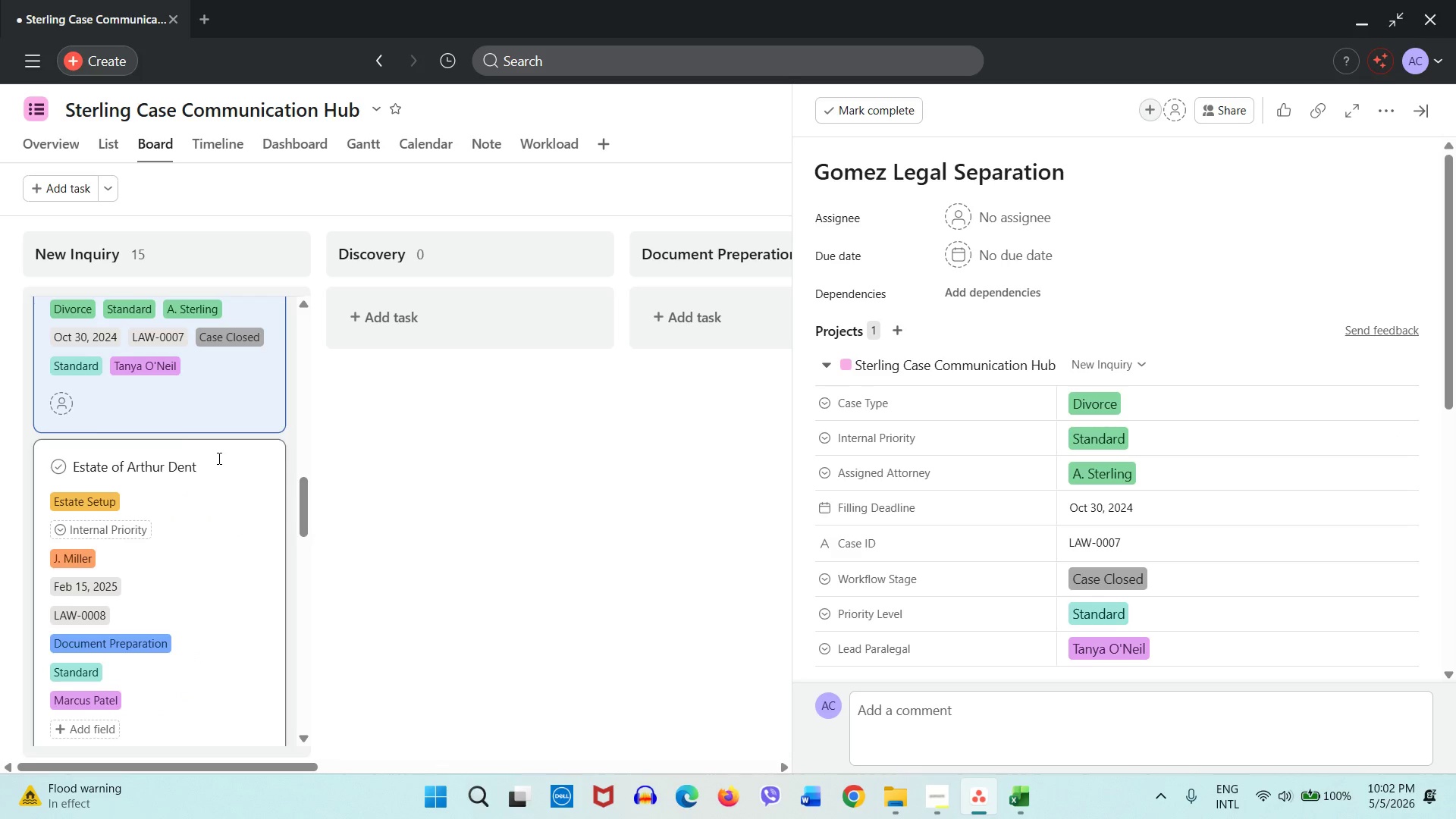 
left_click([179, 447])
 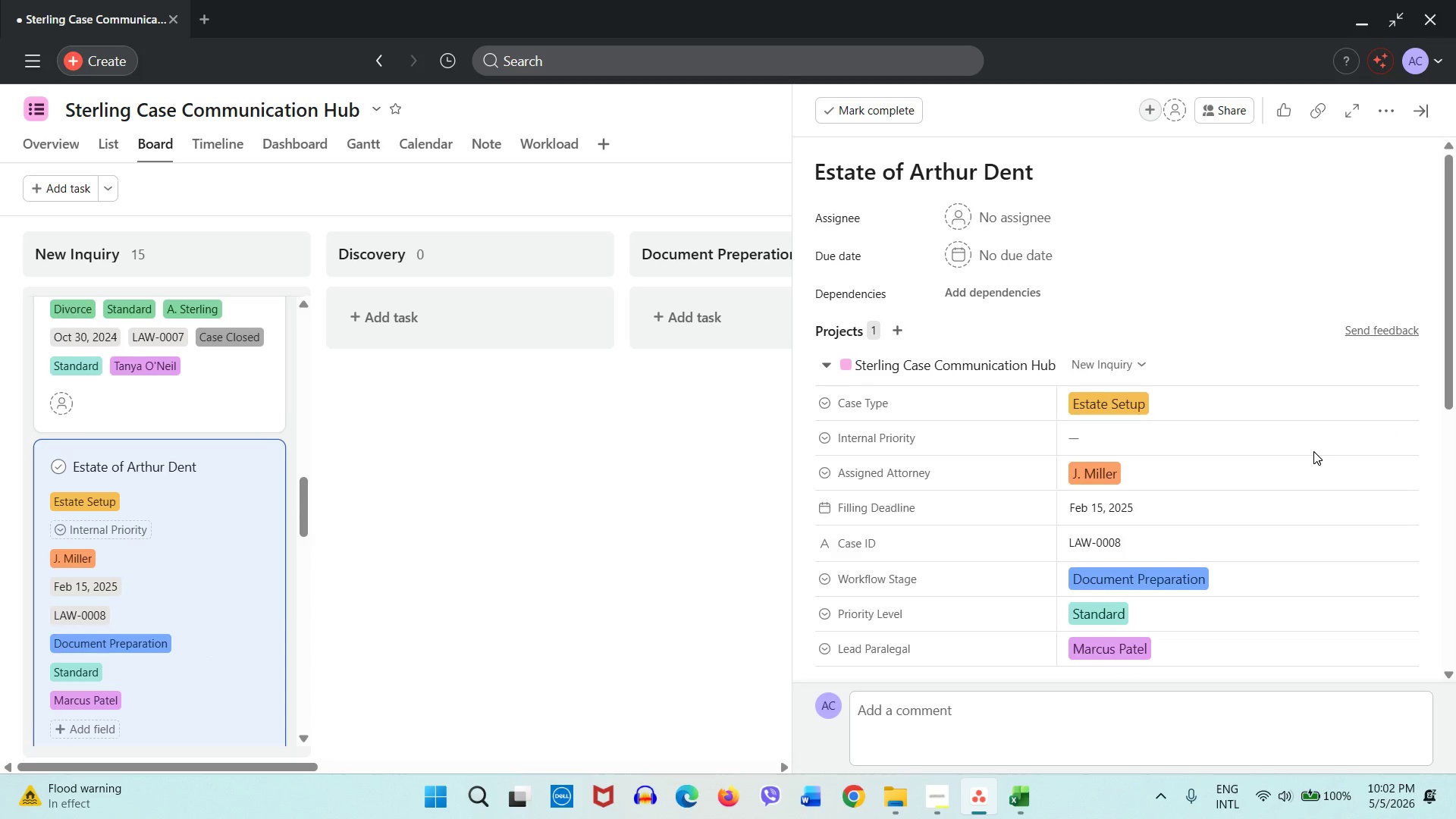 
left_click([1304, 448])
 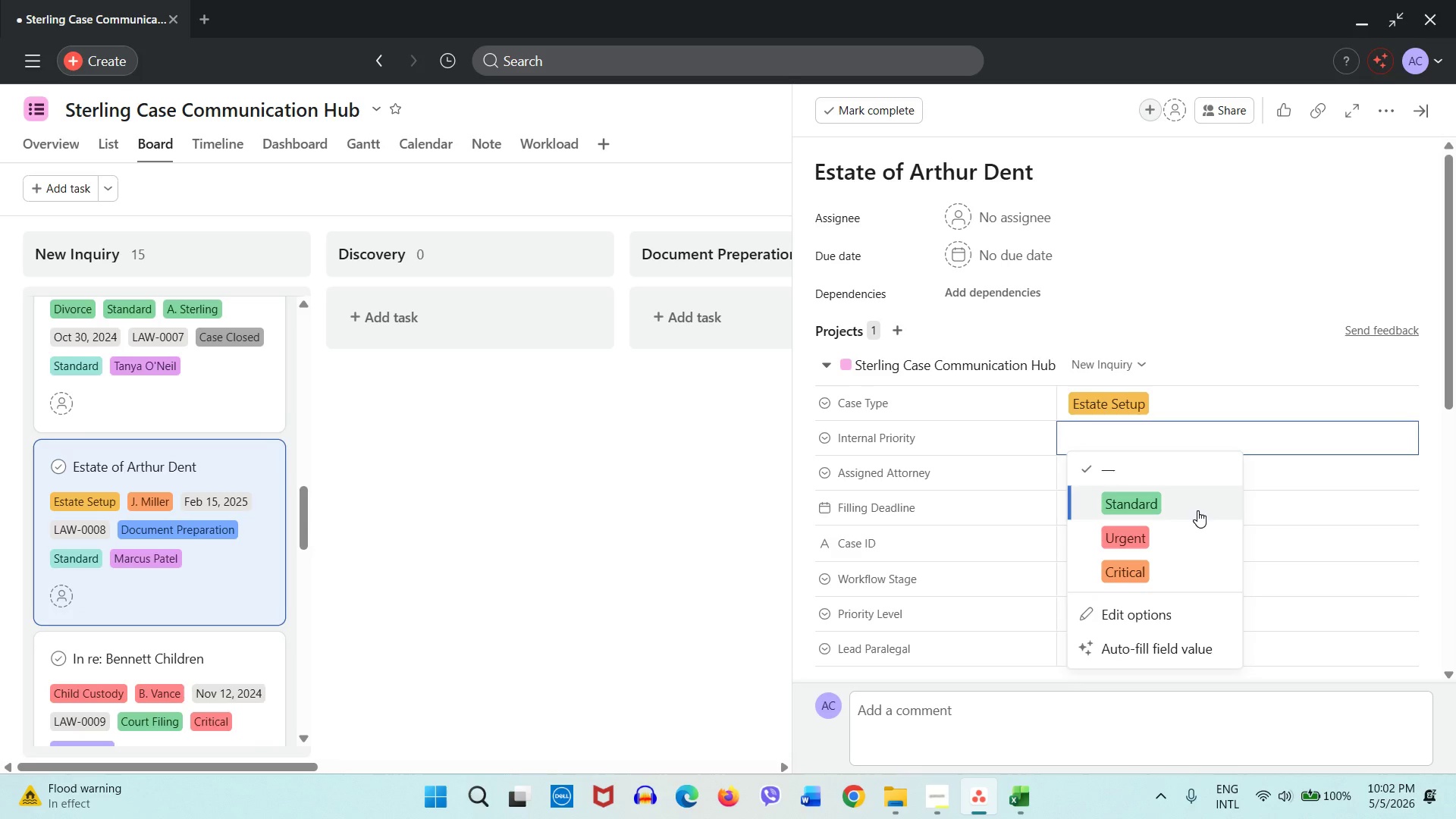 
left_click([1197, 510])
 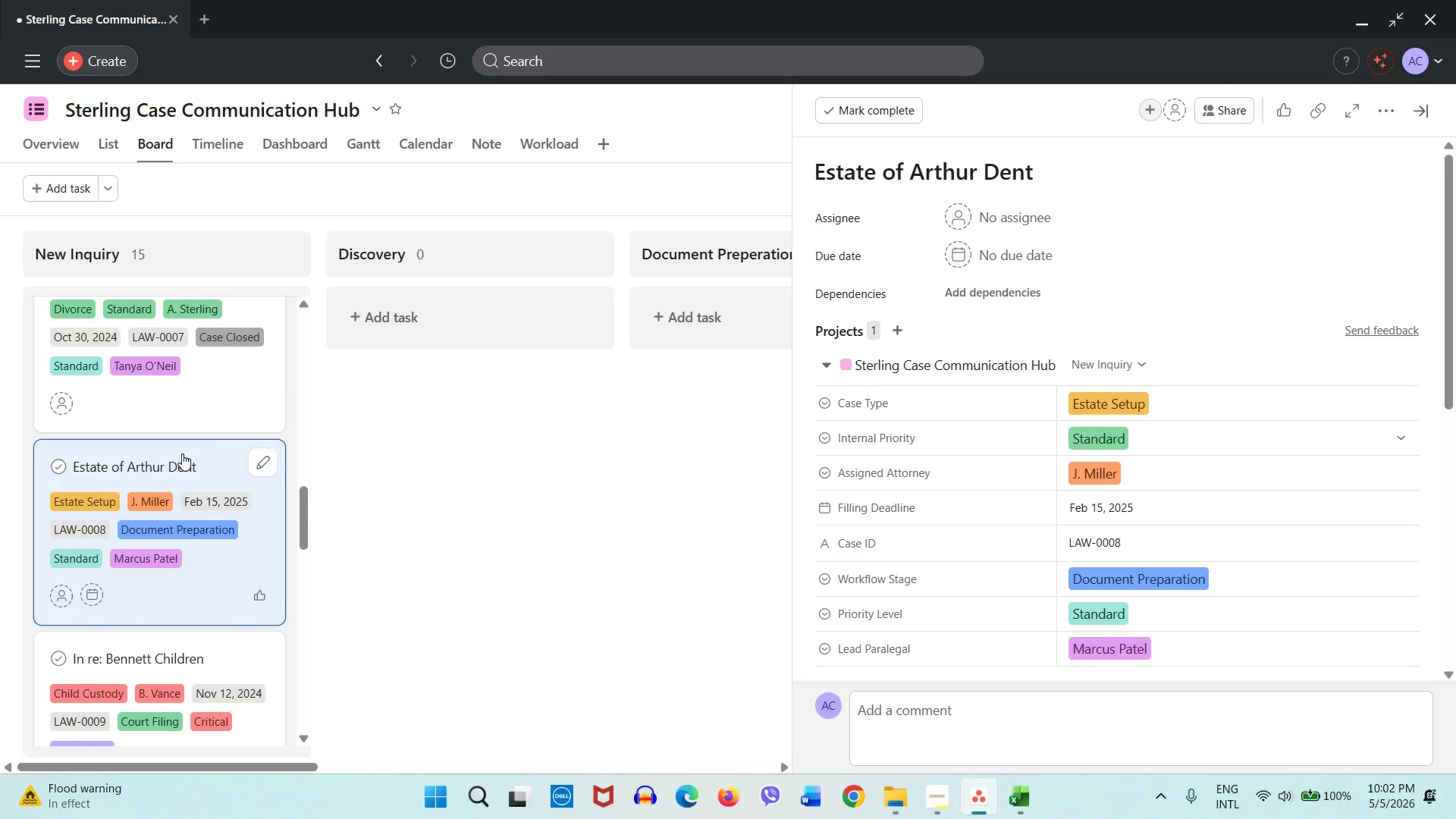 
scroll: coordinate [182, 453], scroll_direction: down, amount: 3.0
 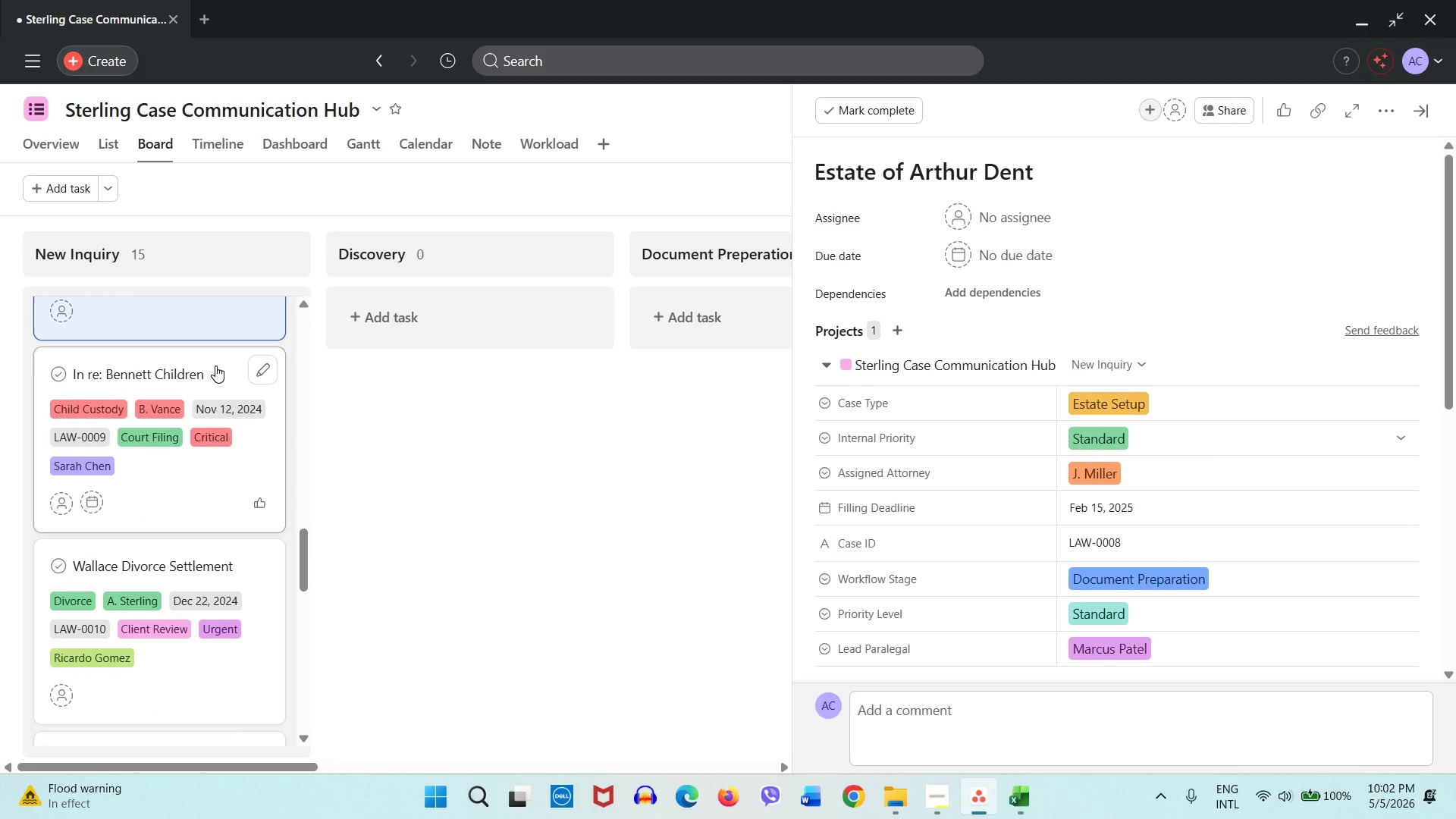 
left_click([215, 366])
 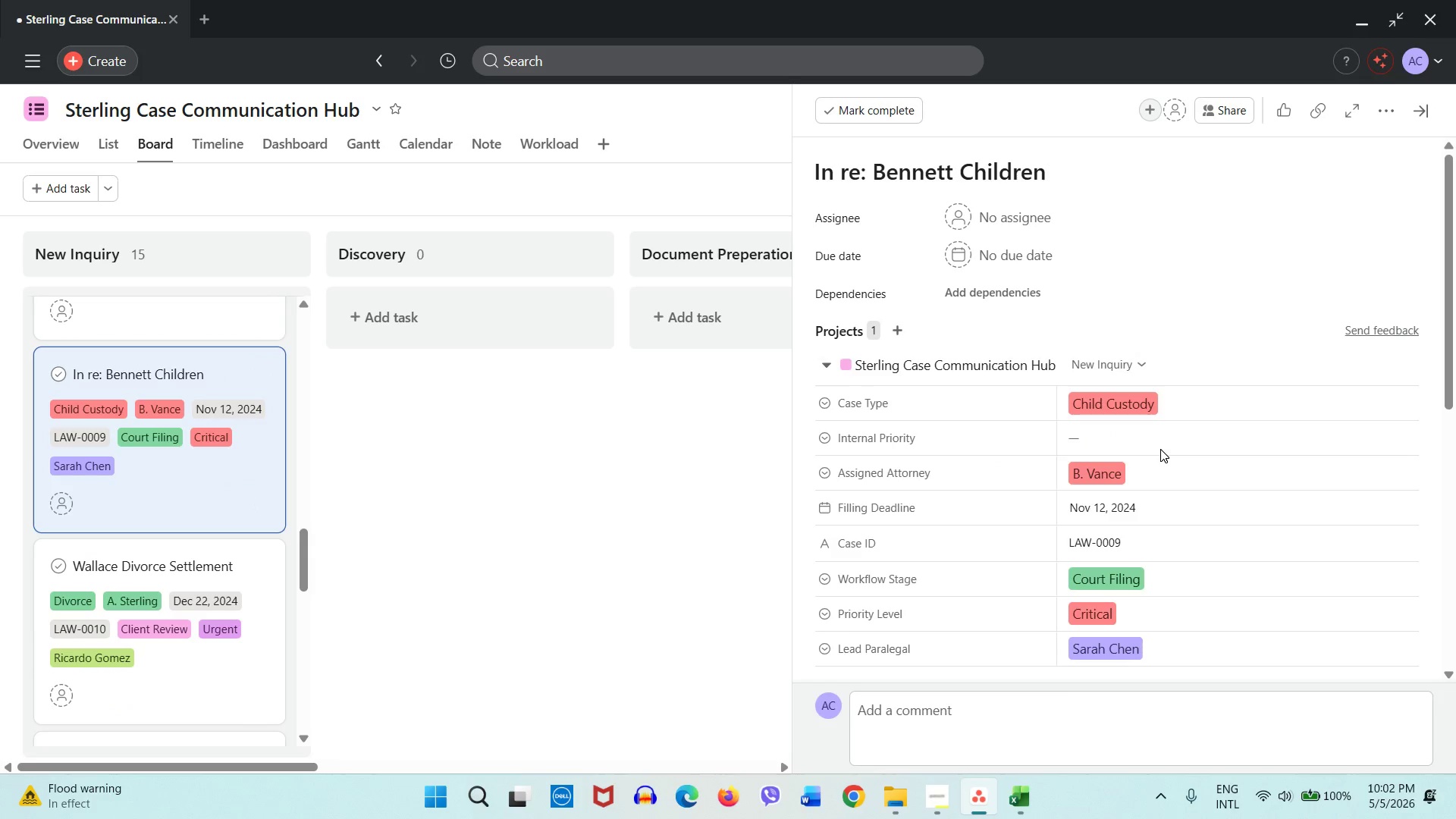 
left_click([1159, 448])
 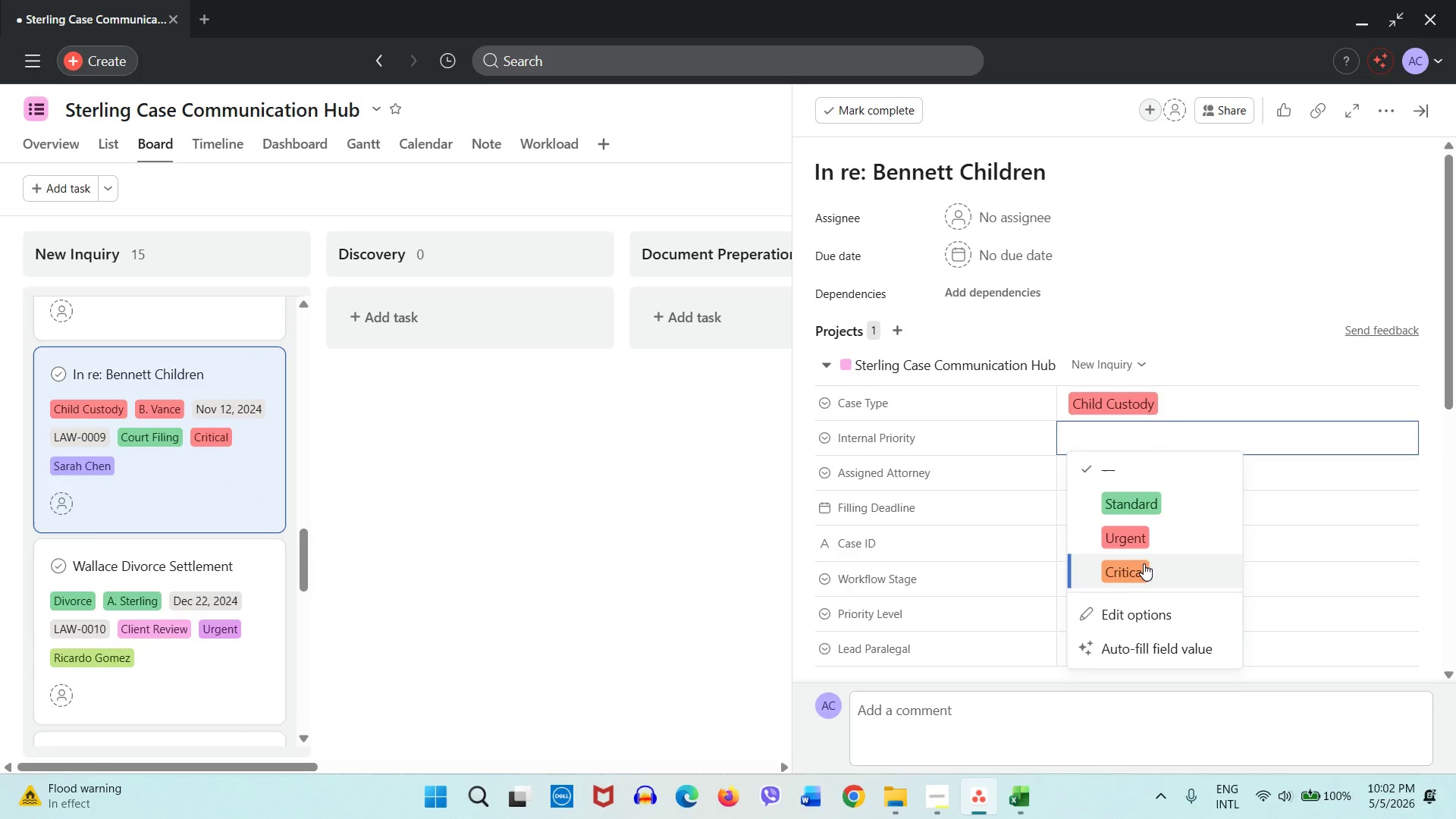 
left_click([1144, 563])
 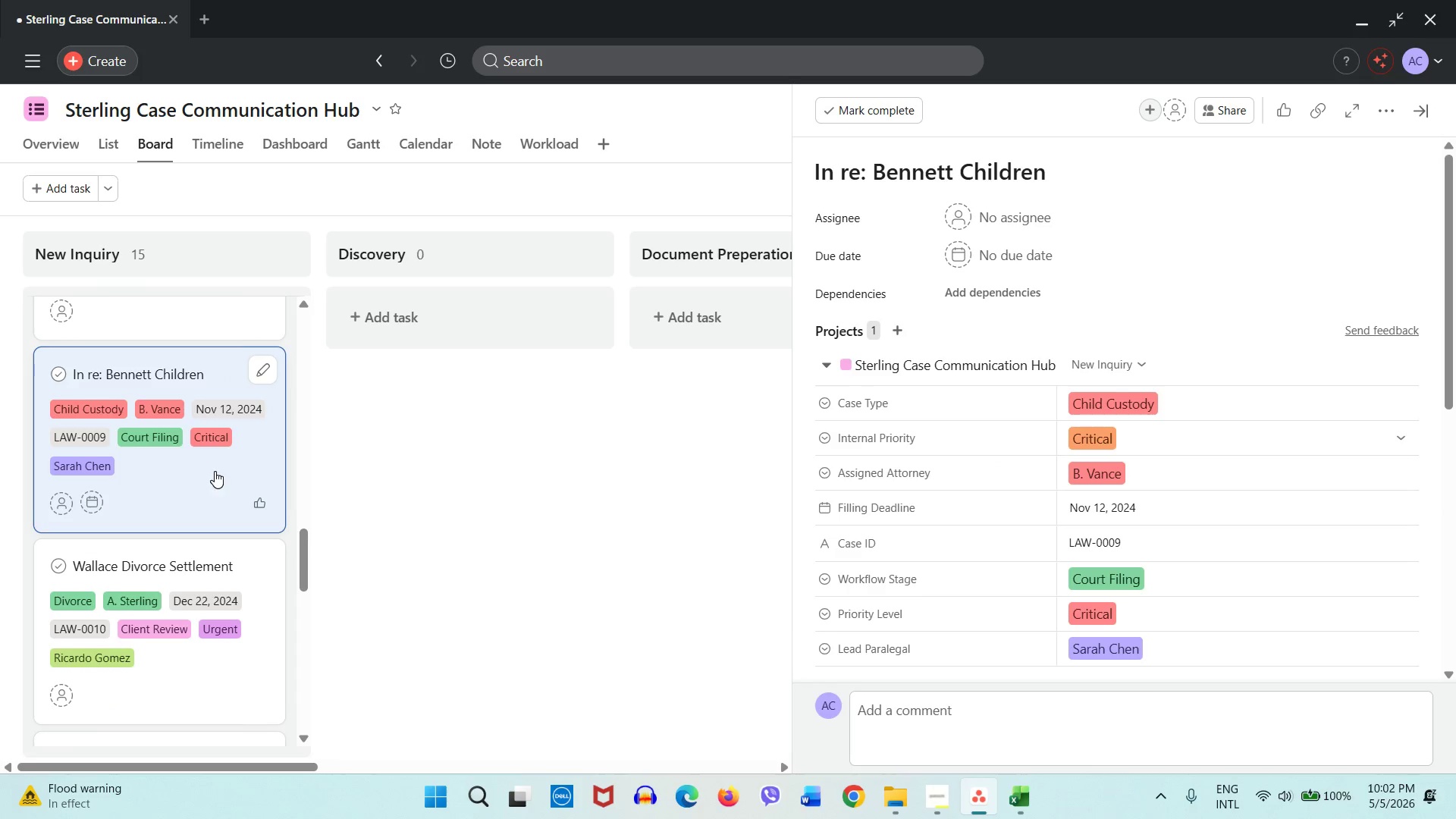 
scroll: coordinate [215, 471], scroll_direction: down, amount: 1.0
 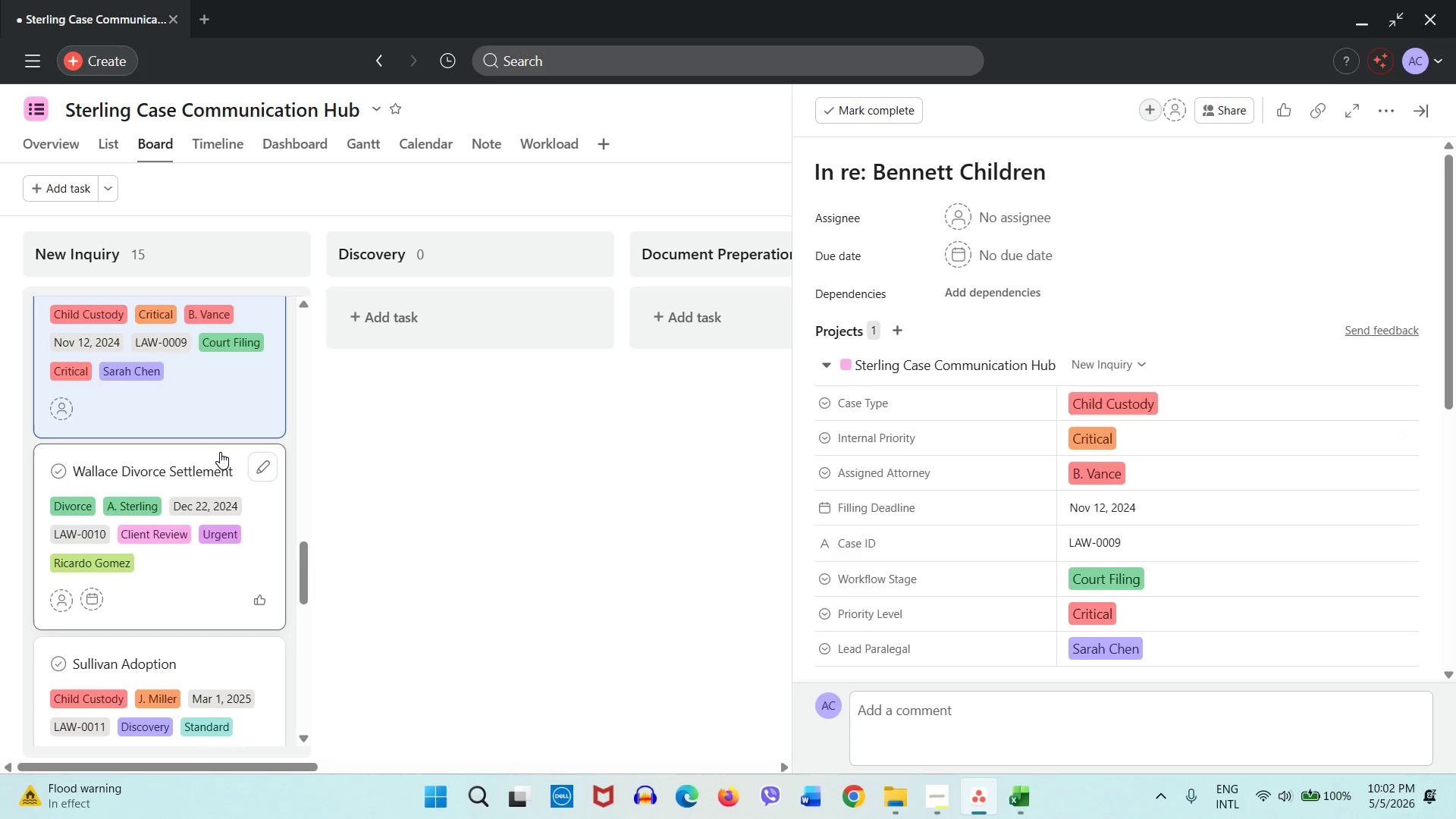 
left_click([220, 452])
 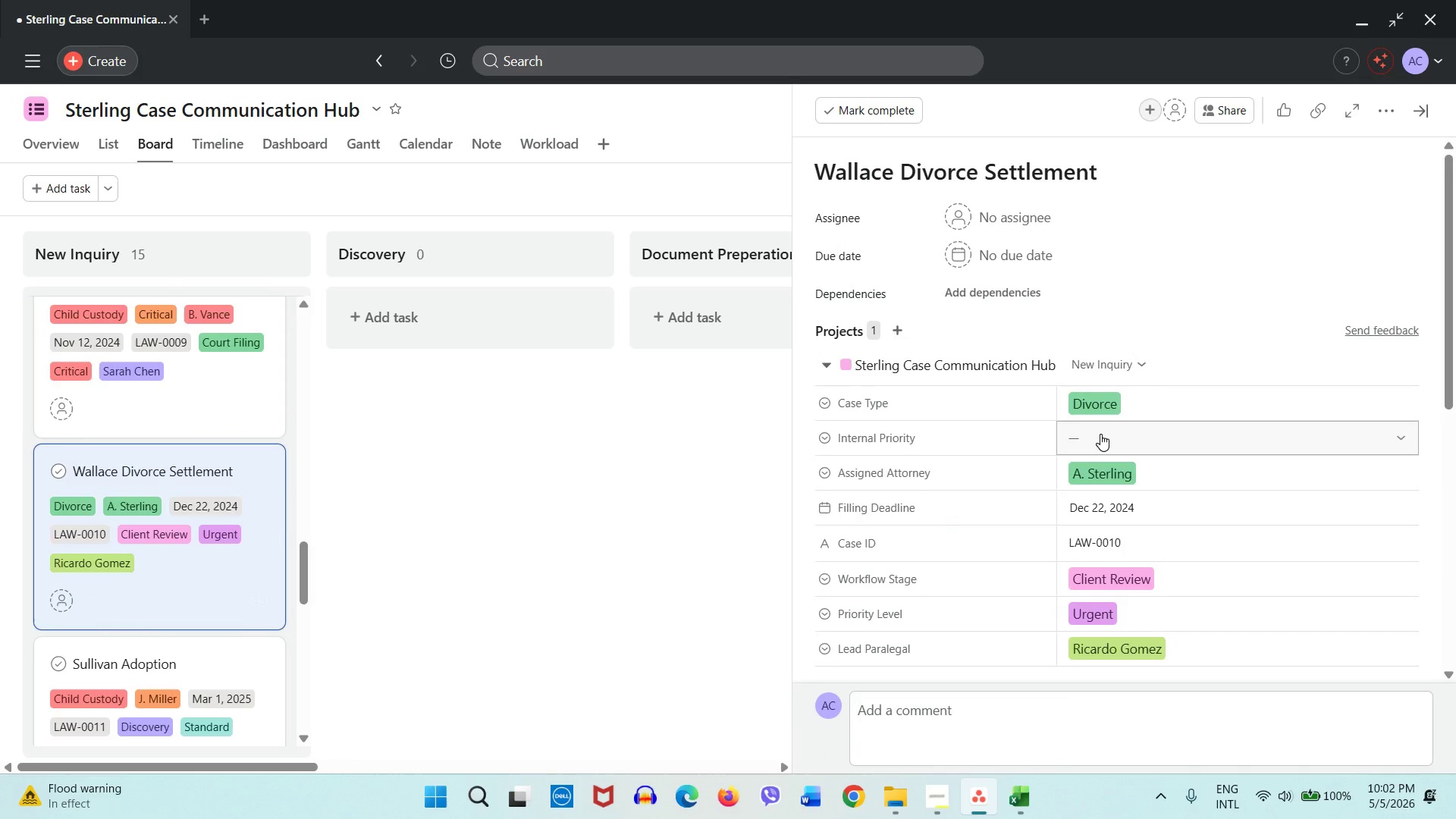 
left_click([1100, 434])
 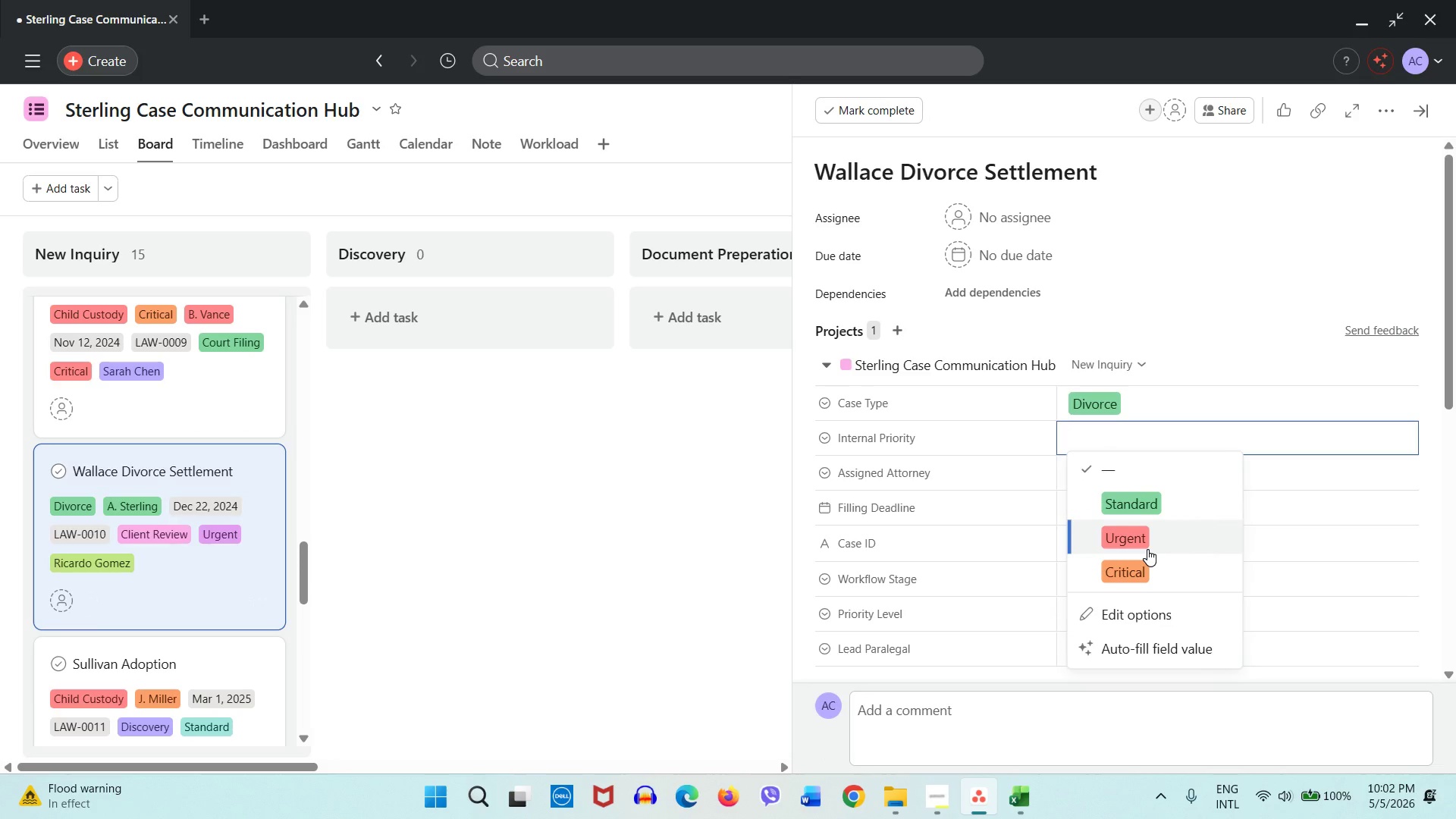 
left_click([1147, 549])
 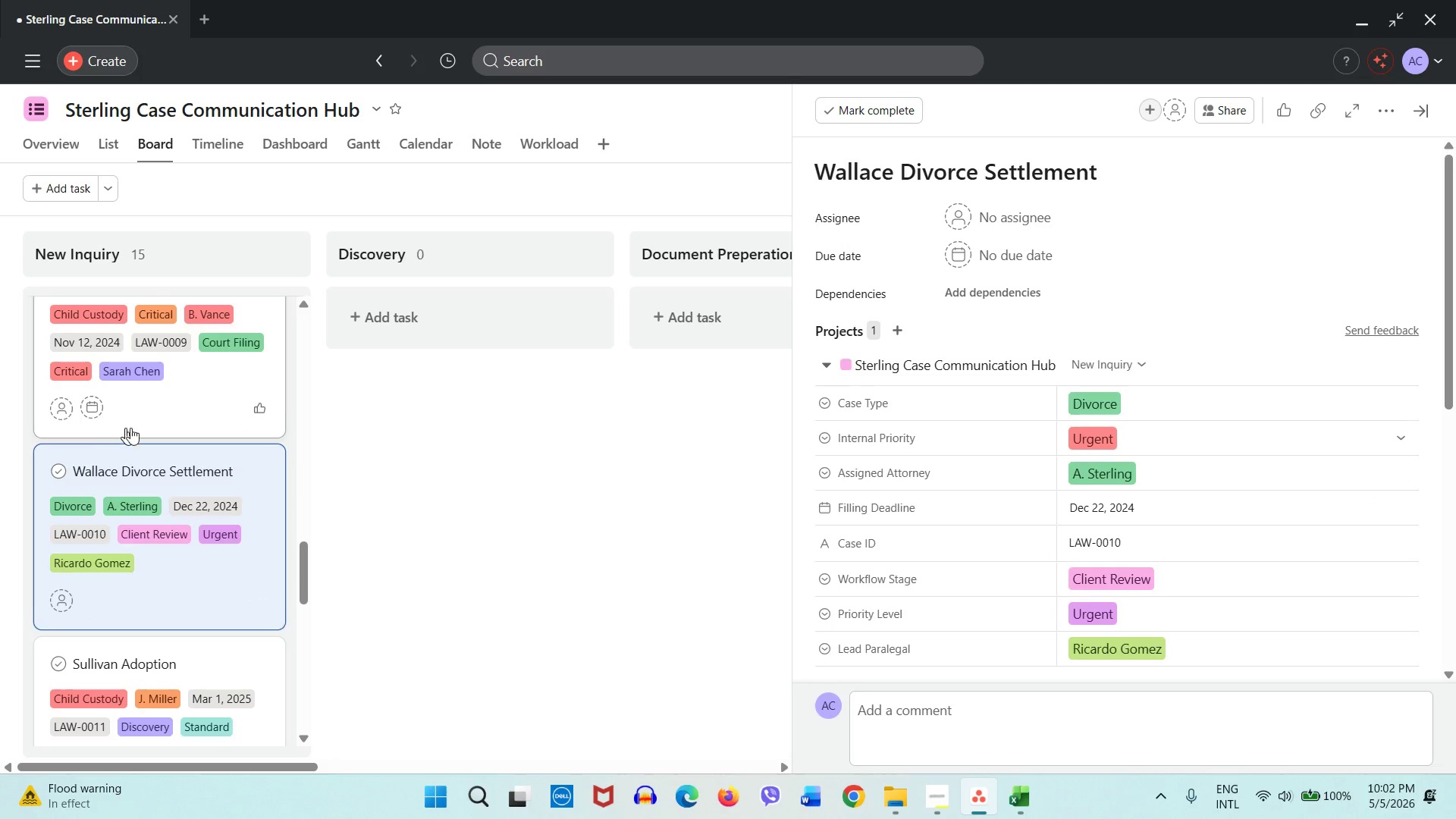 
scroll: coordinate [177, 440], scroll_direction: down, amount: 2.0
 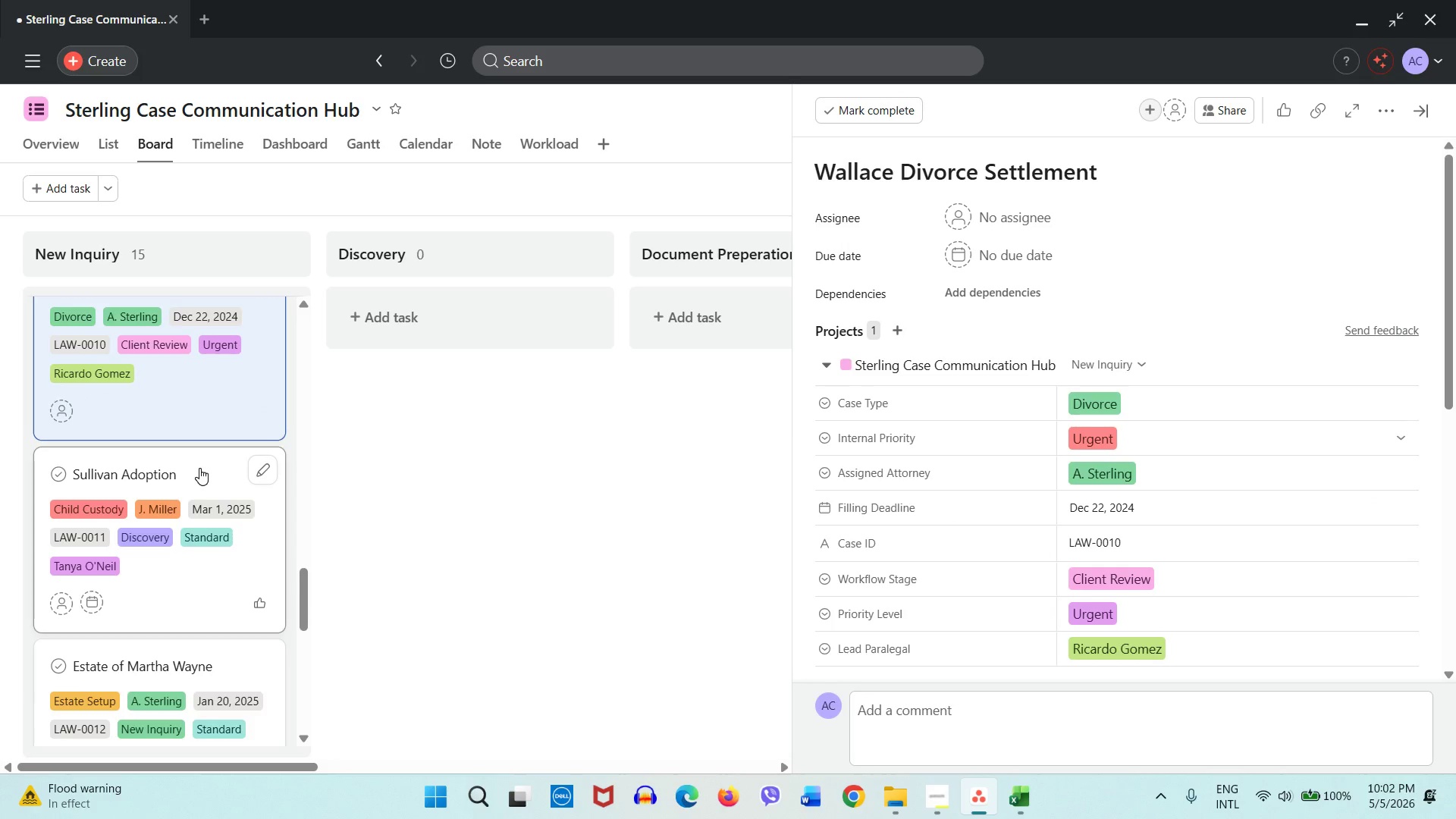 
left_click([199, 468])
 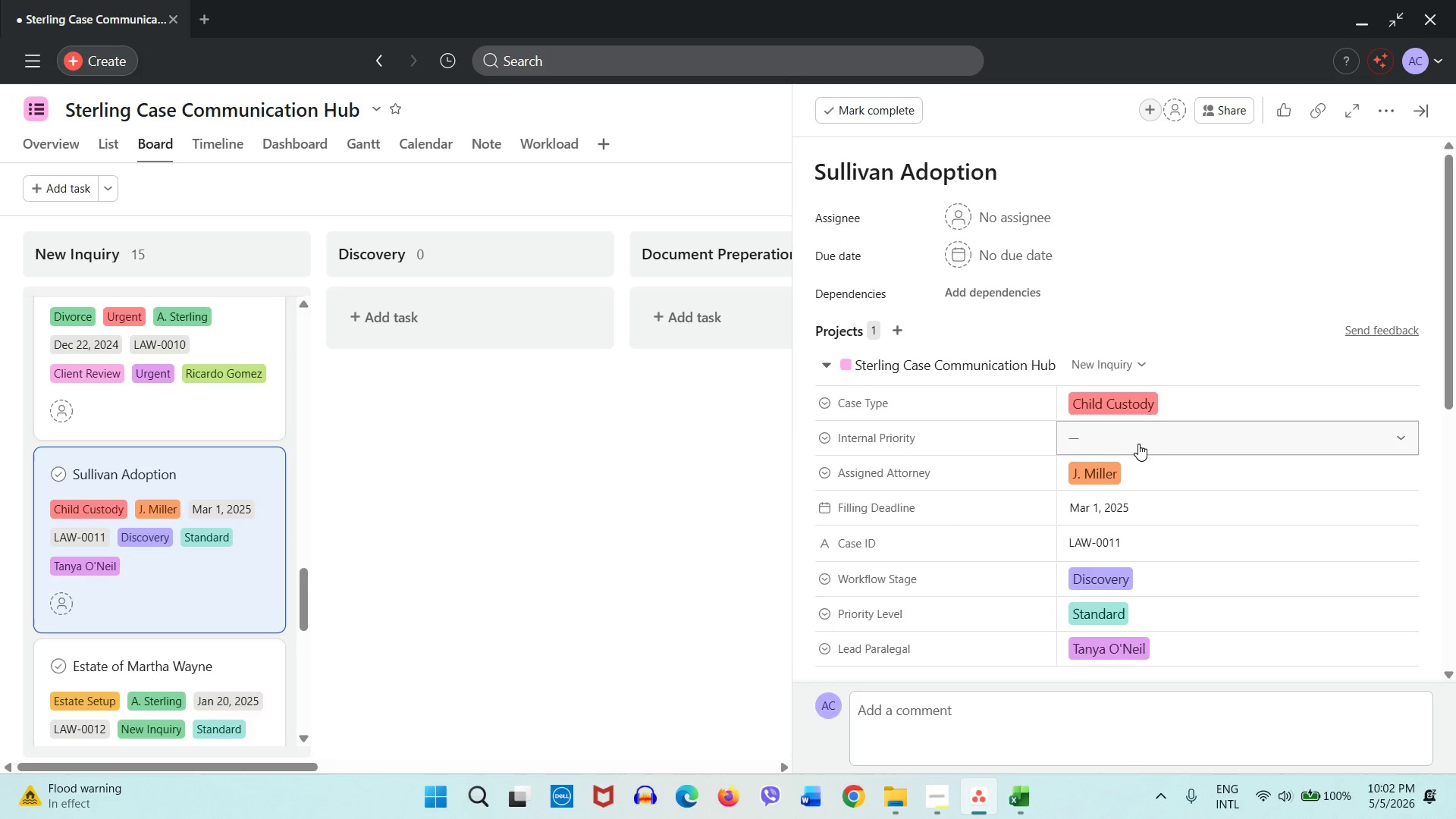 
left_click([1138, 444])
 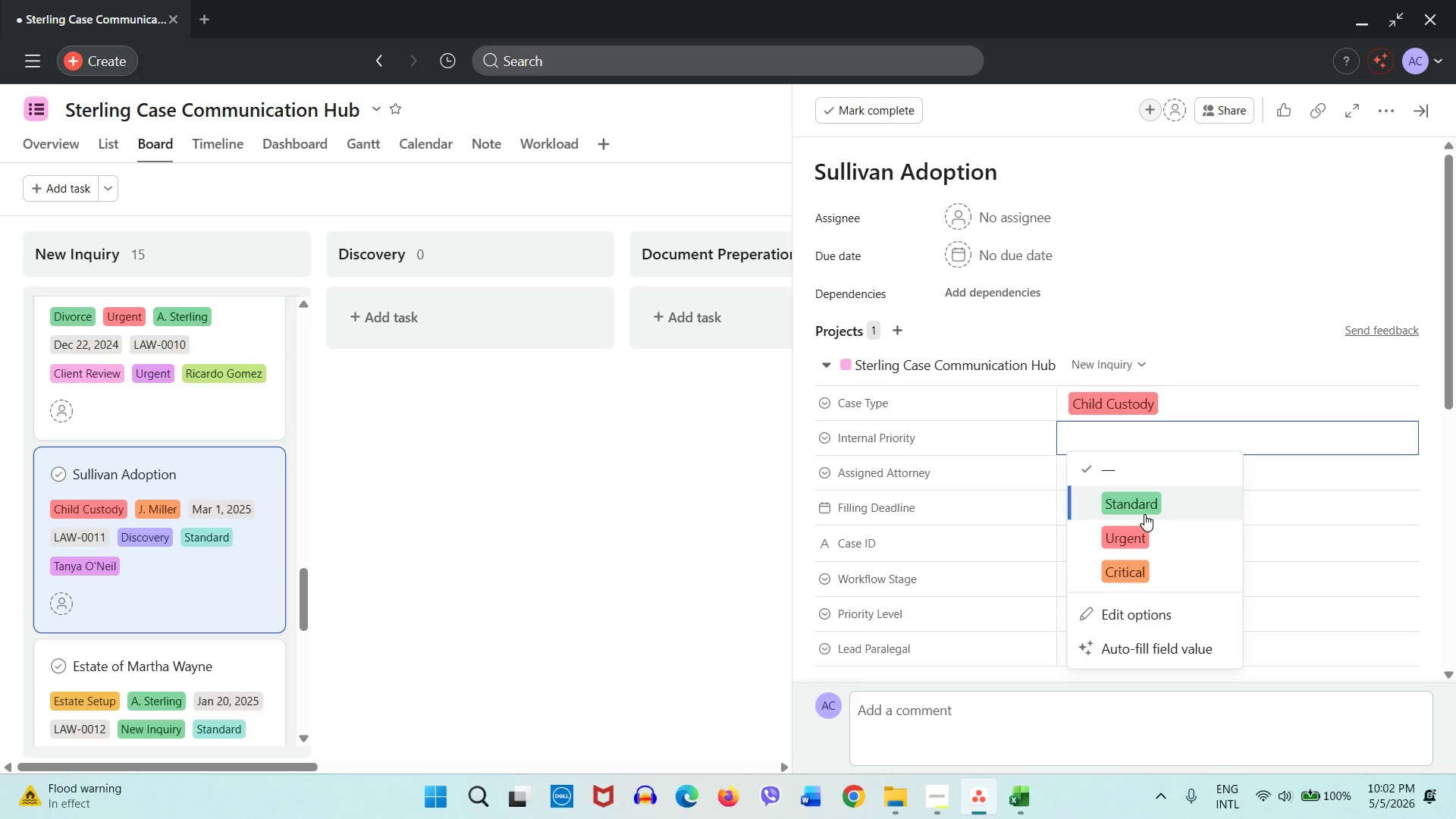 
left_click([1144, 514])
 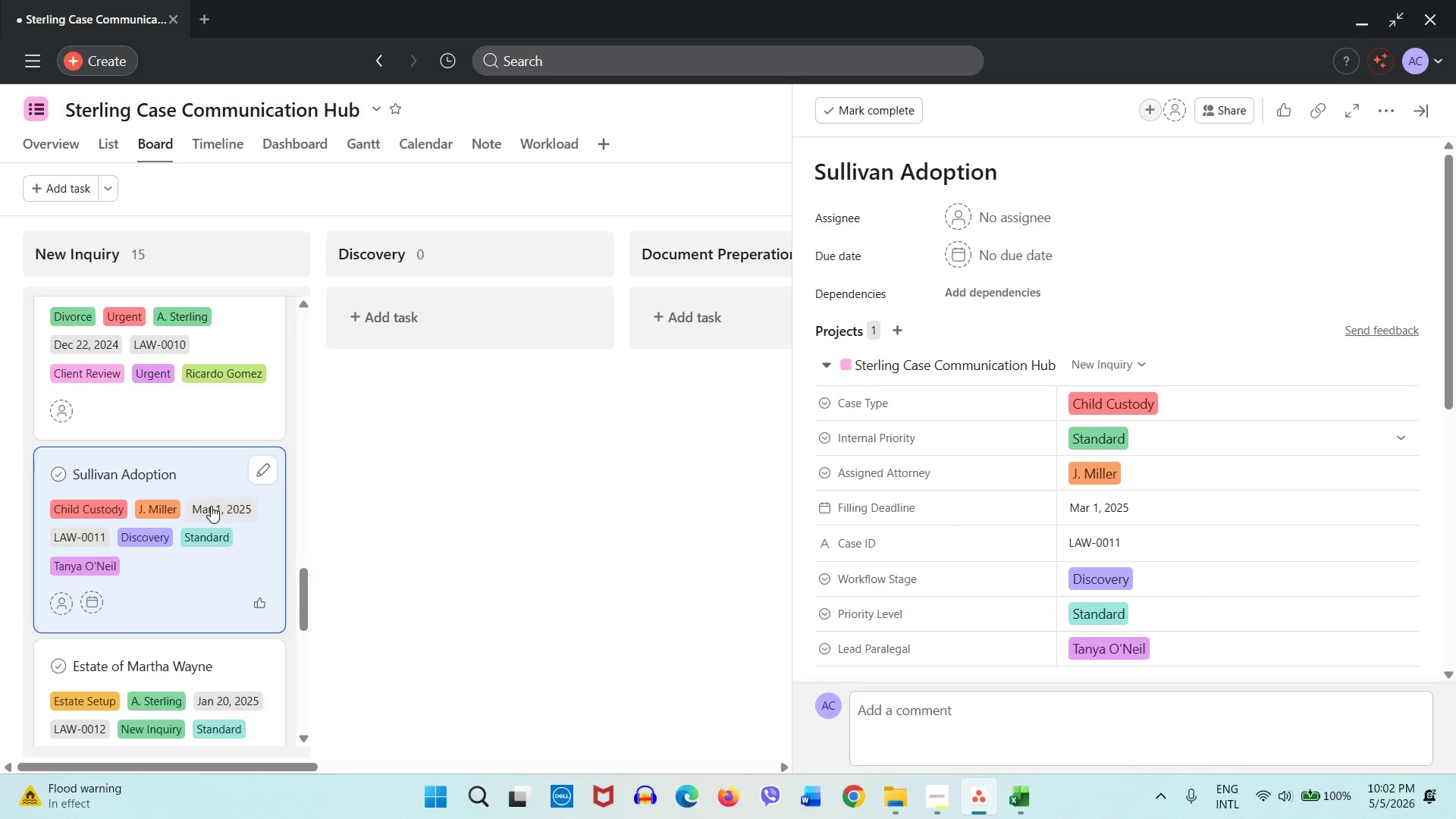 
scroll: coordinate [211, 506], scroll_direction: down, amount: 2.0
 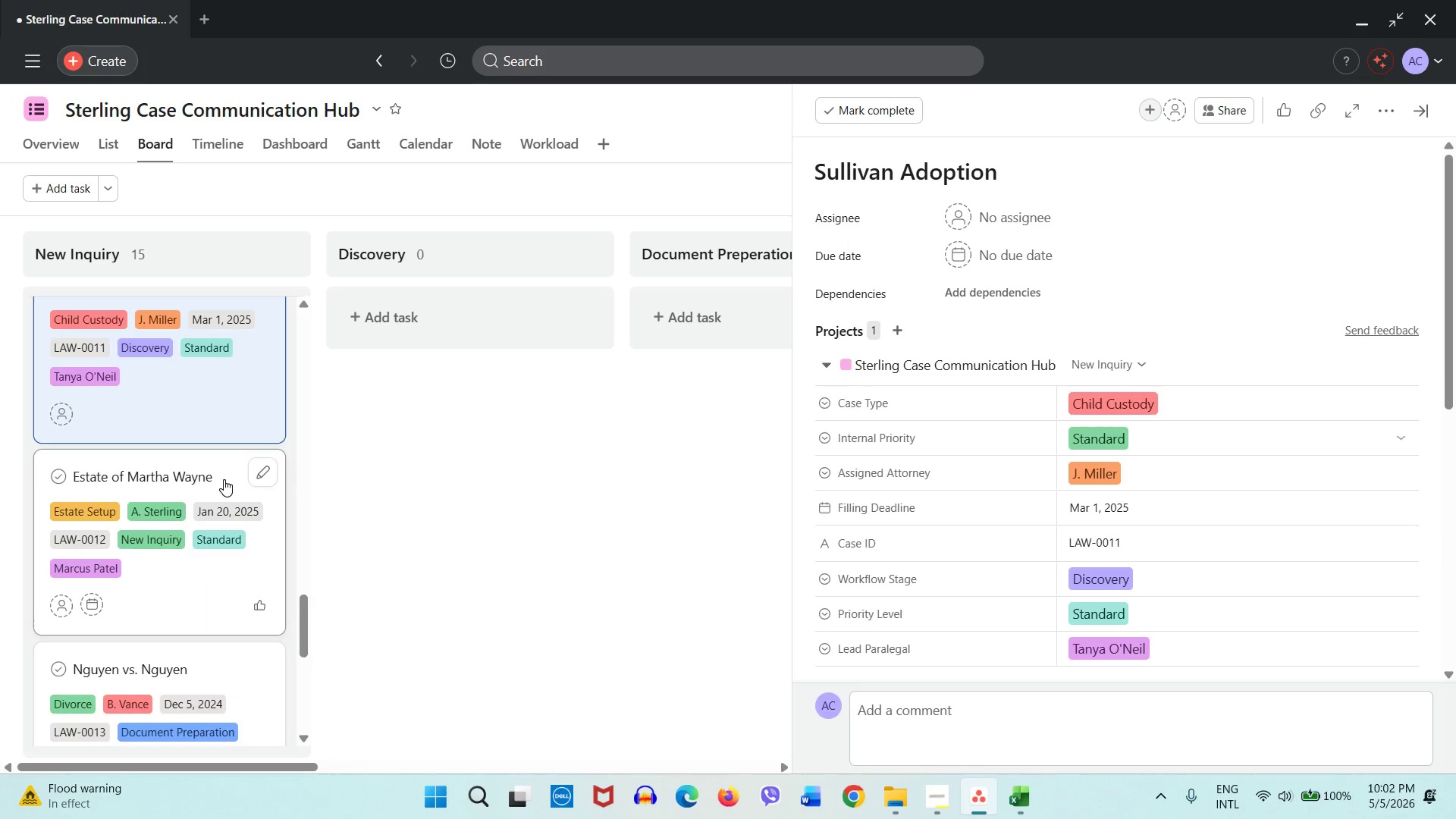 
left_click([224, 479])
 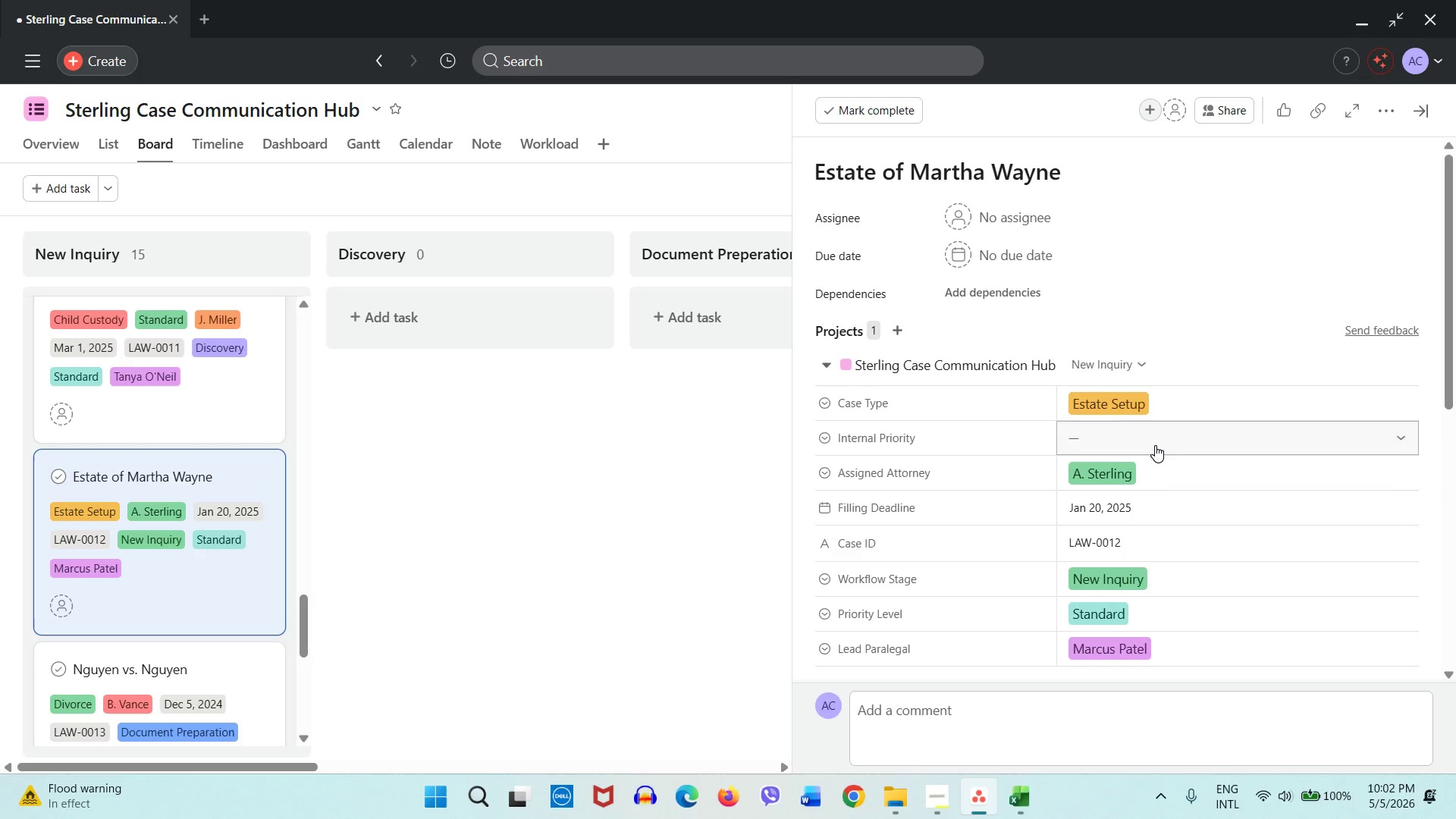 
left_click([1155, 445])